 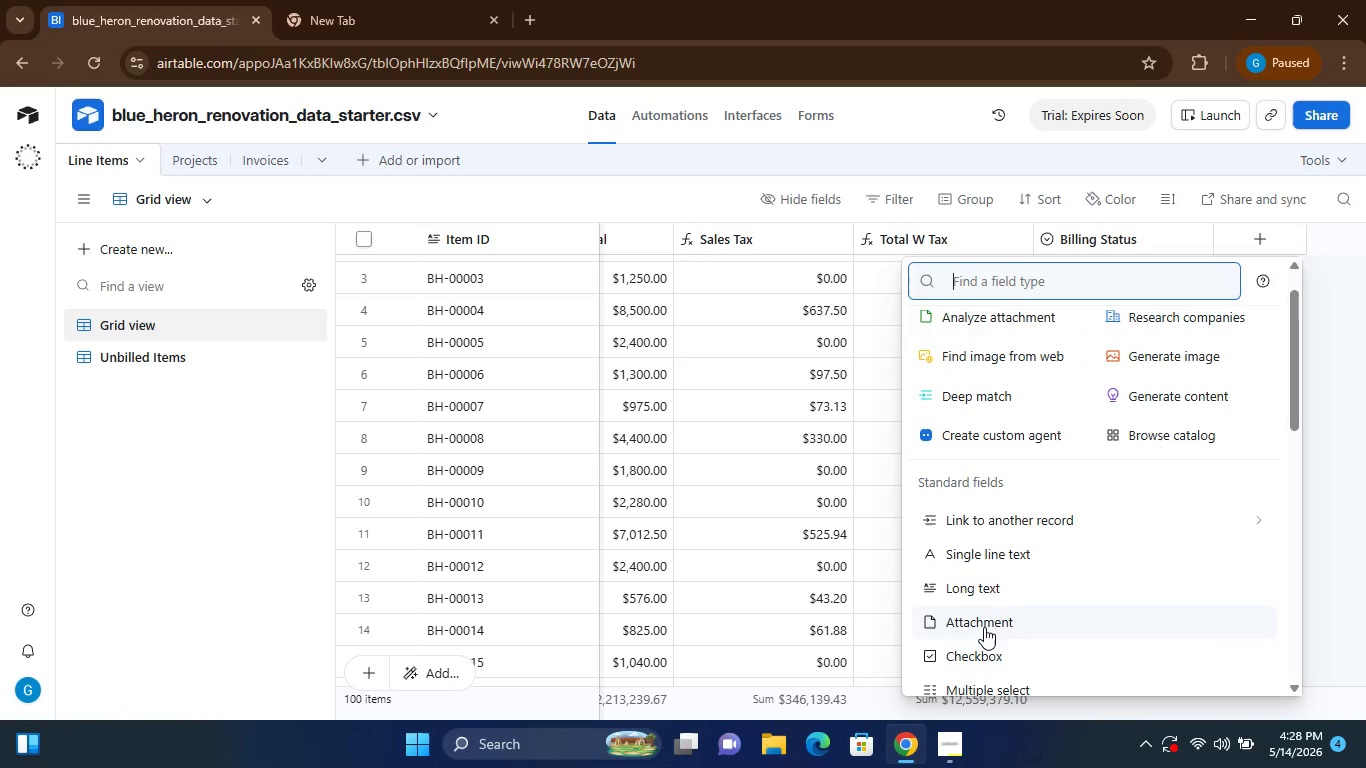 
left_click([984, 627])
 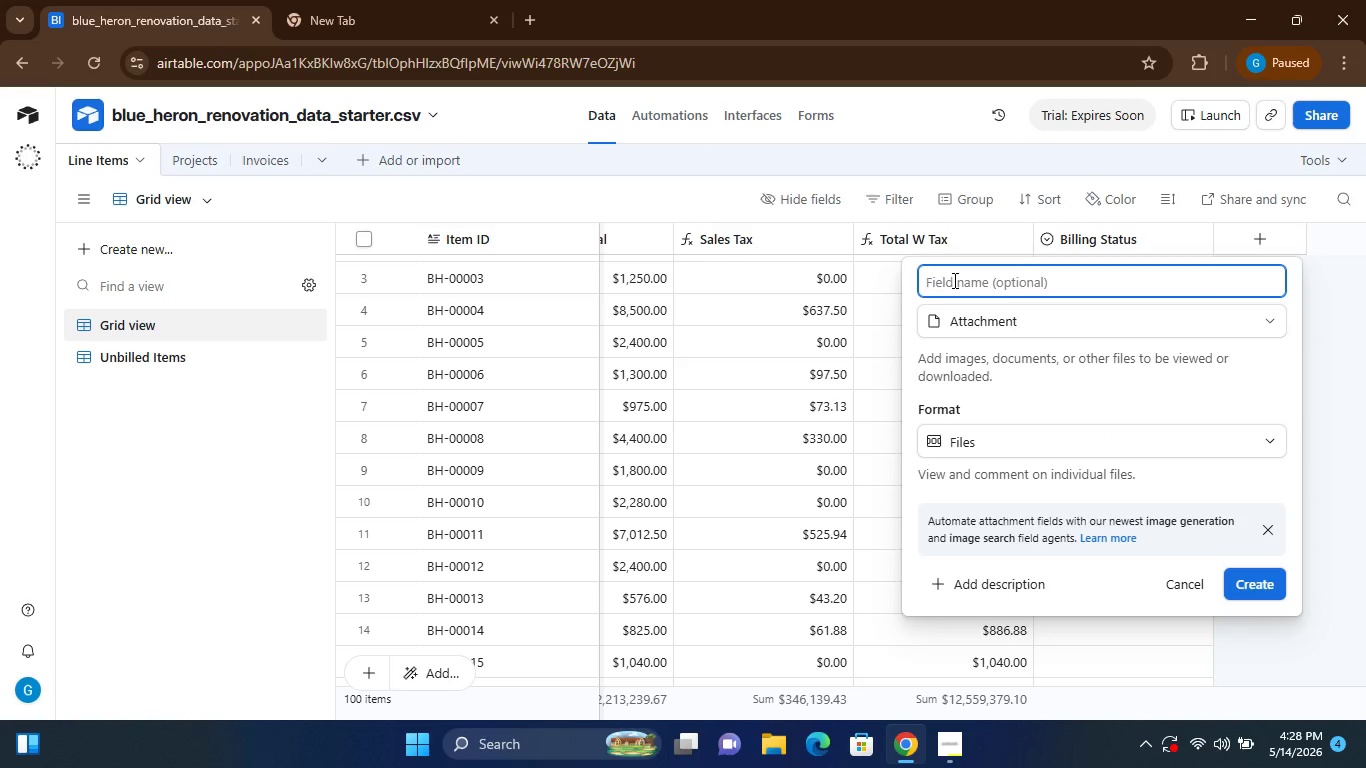 
type(Company Logo)
 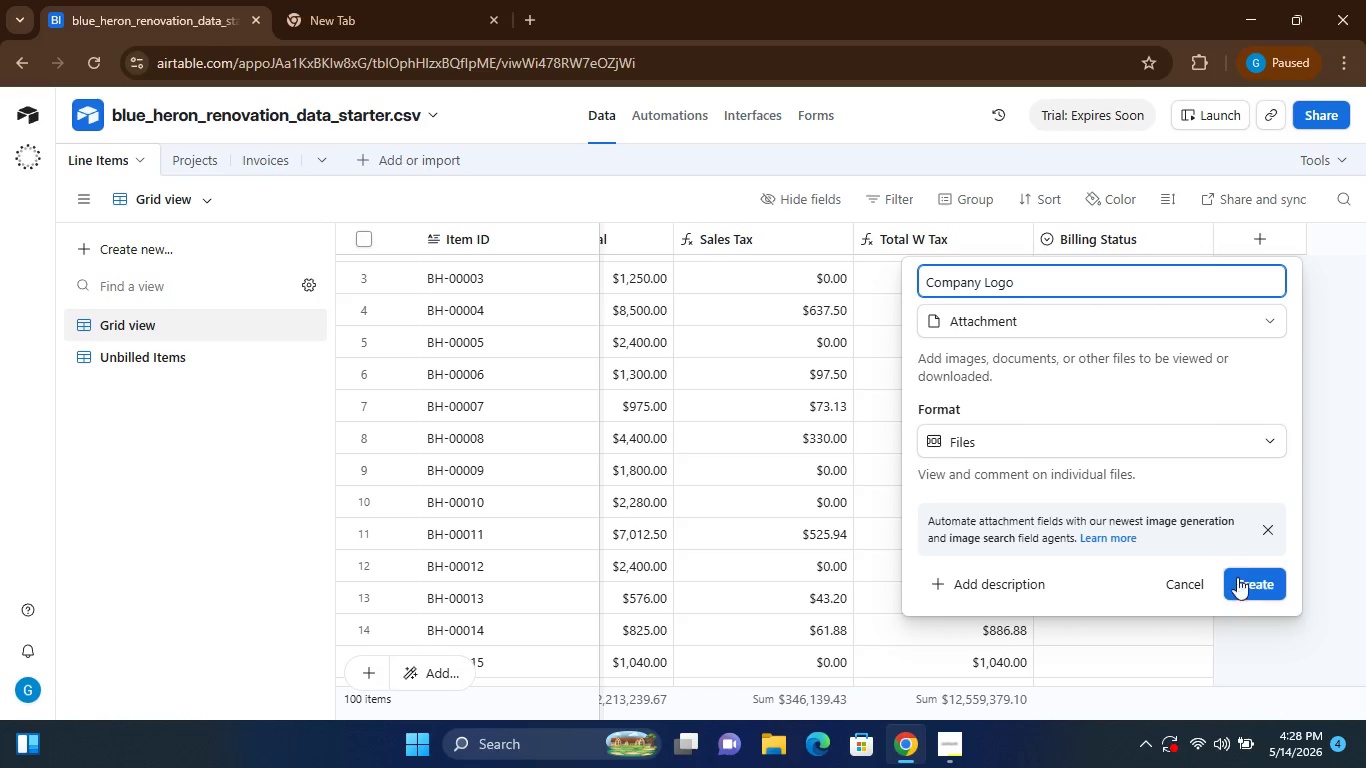 
left_click([1250, 580])
 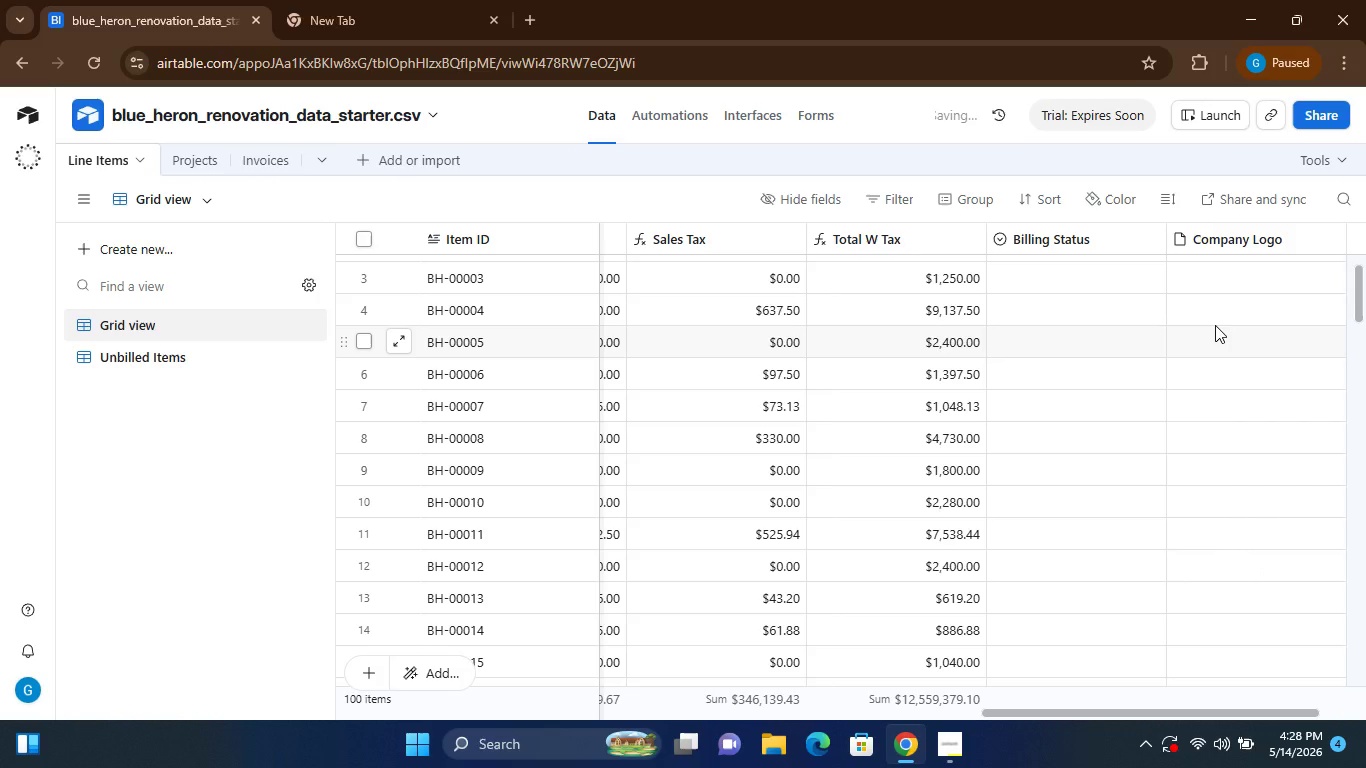 
left_click([1203, 269])
 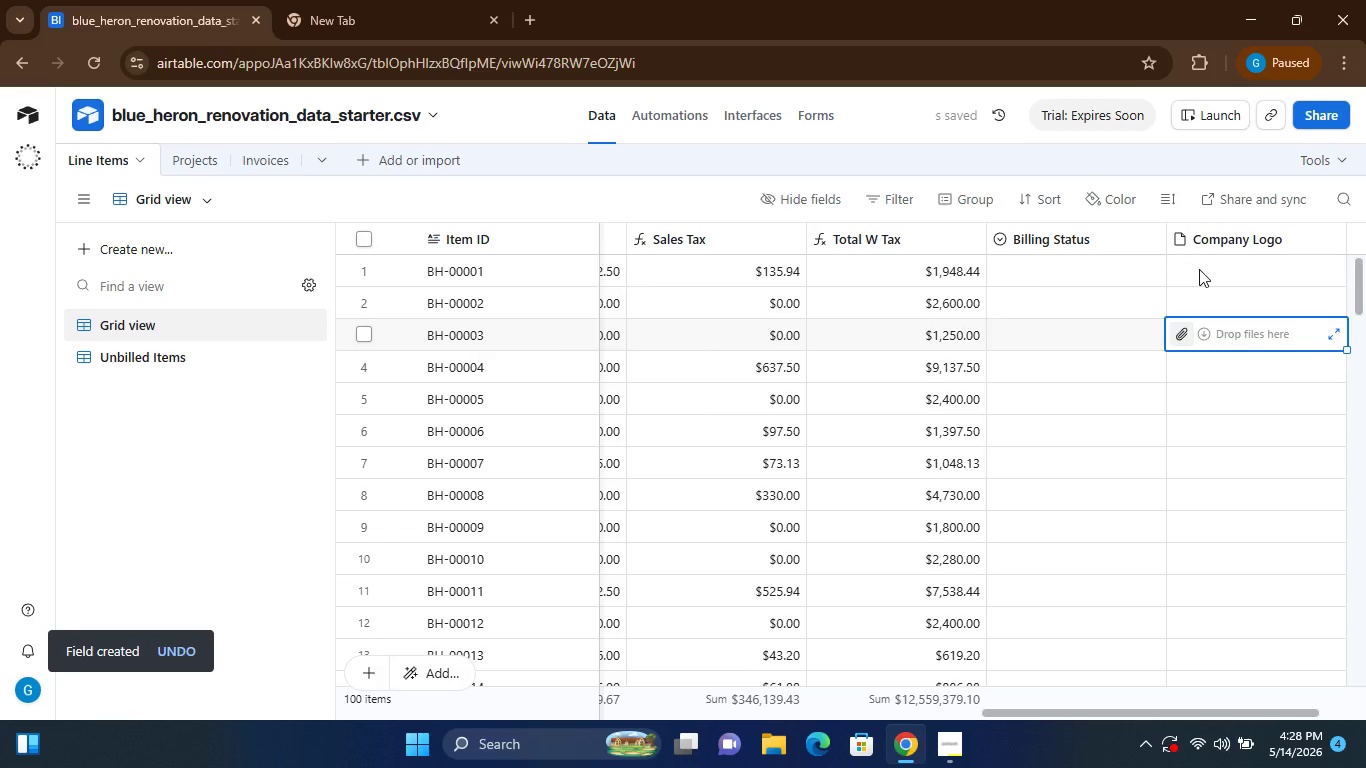 
left_click([1195, 270])
 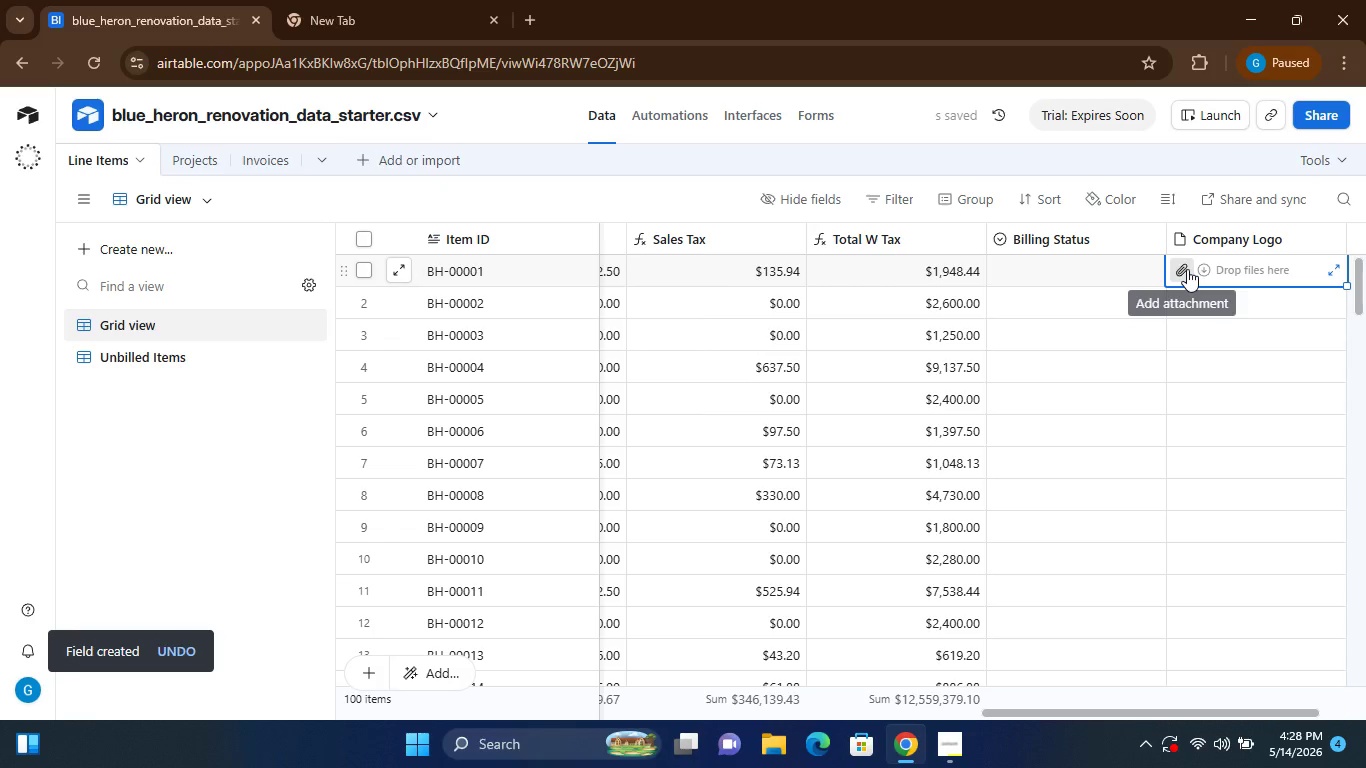 
left_click([1187, 269])
 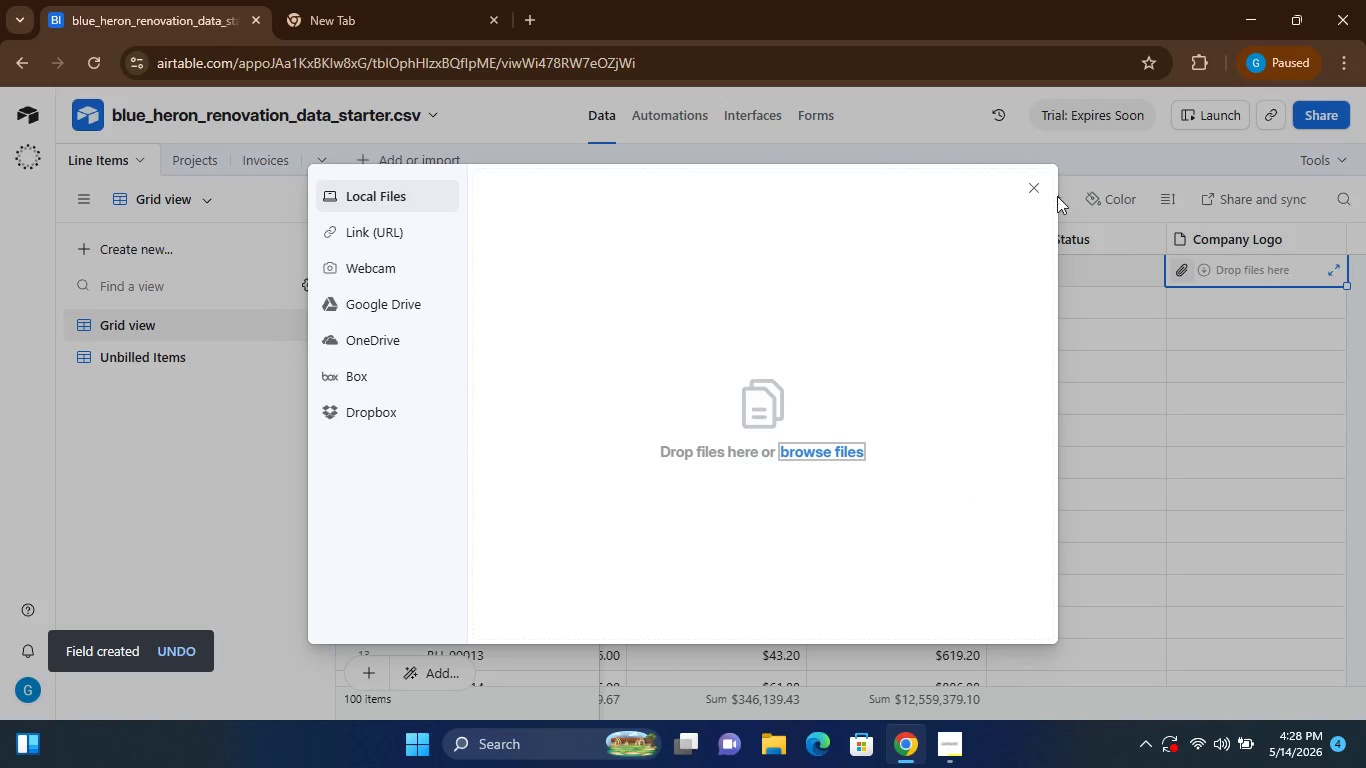 
left_click([1039, 185])
 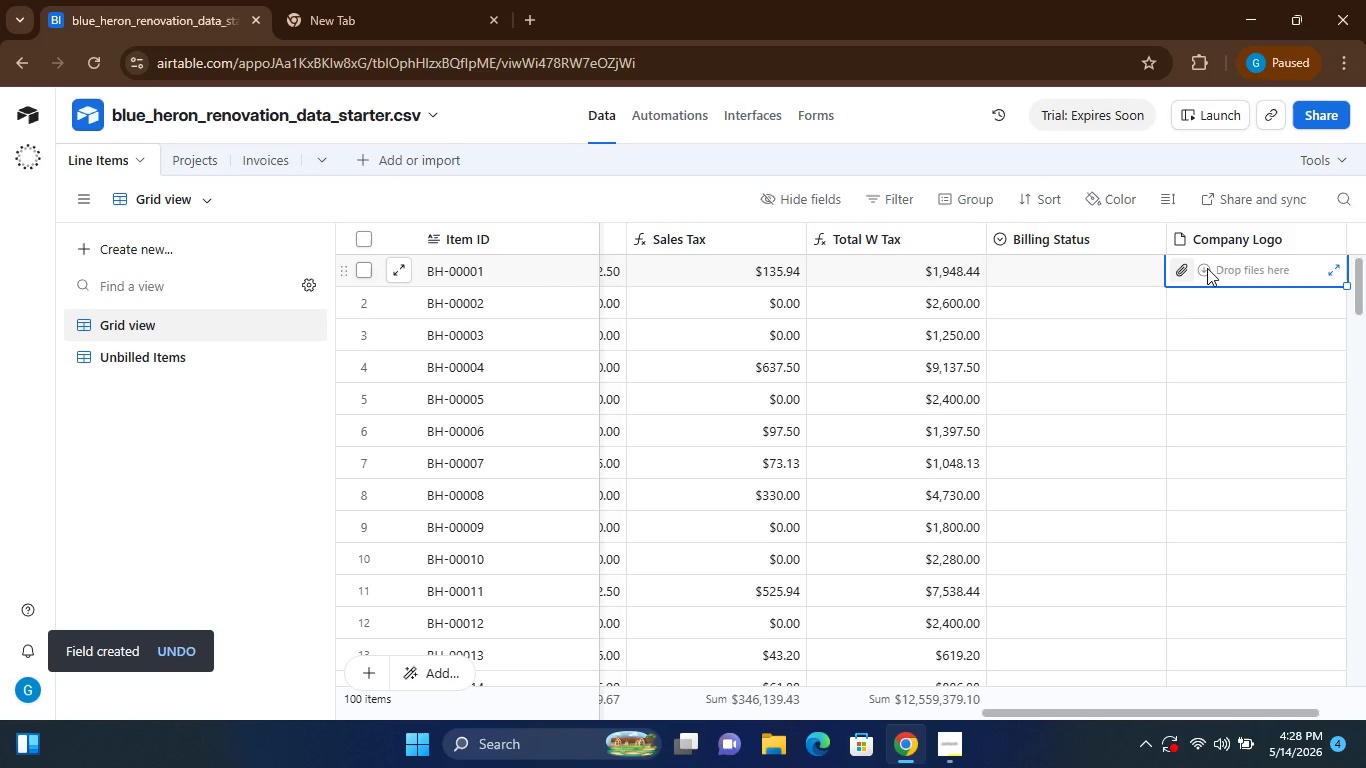 
left_click([1207, 268])
 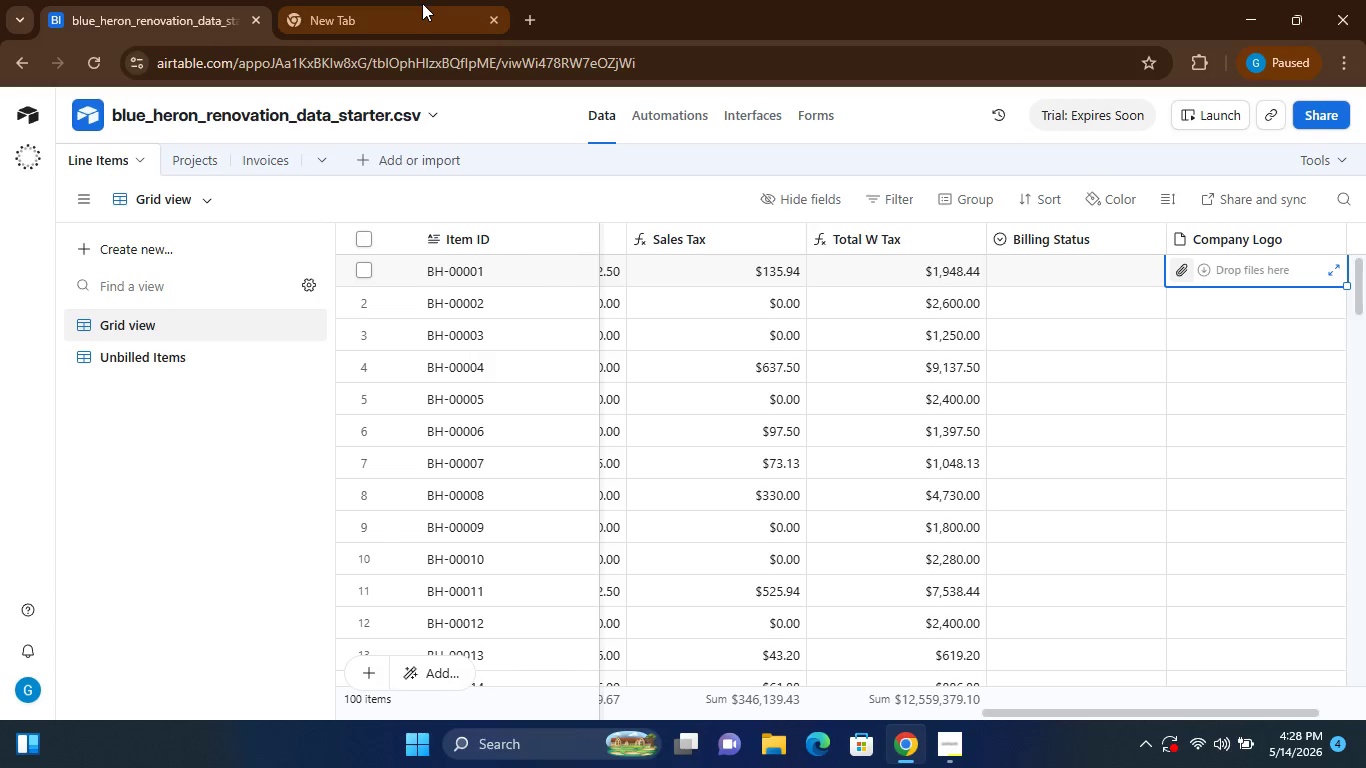 
left_click([393, 14])
 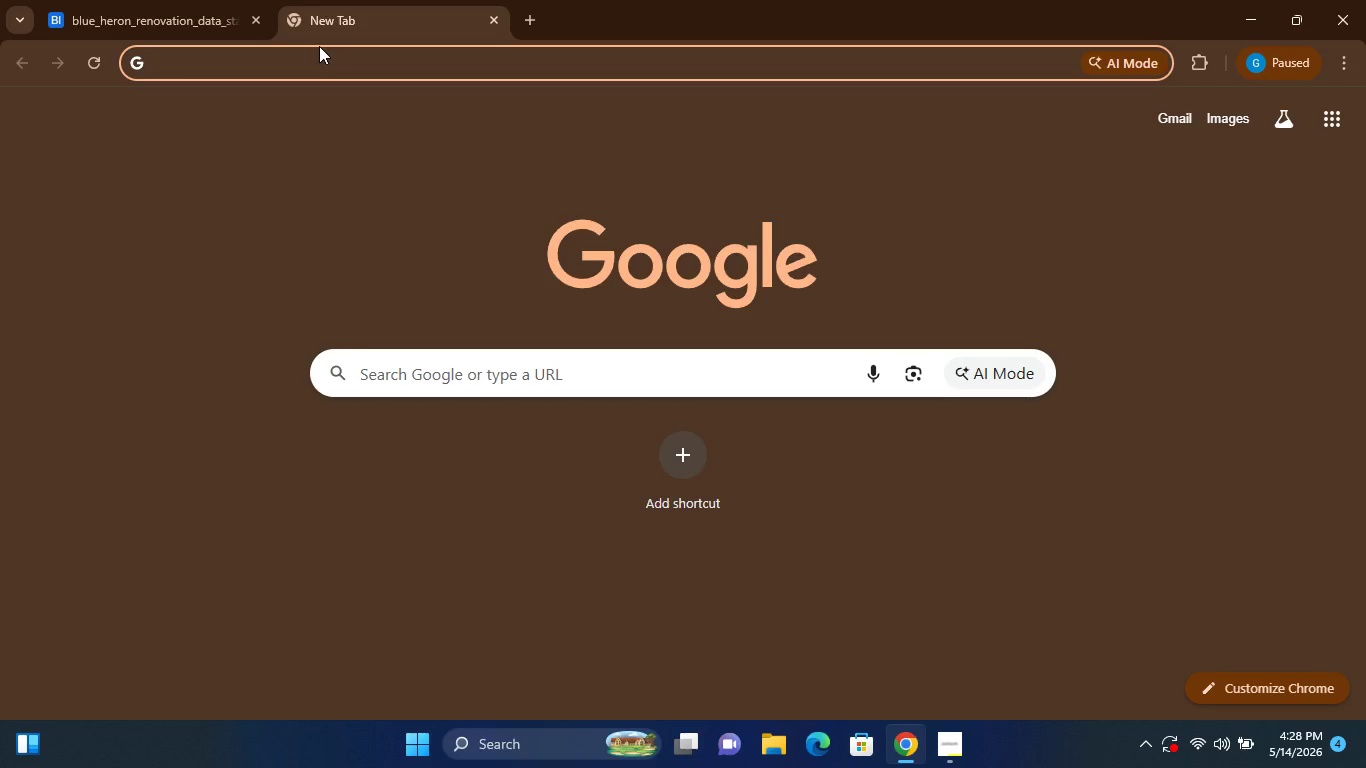 
type(unsplas)
 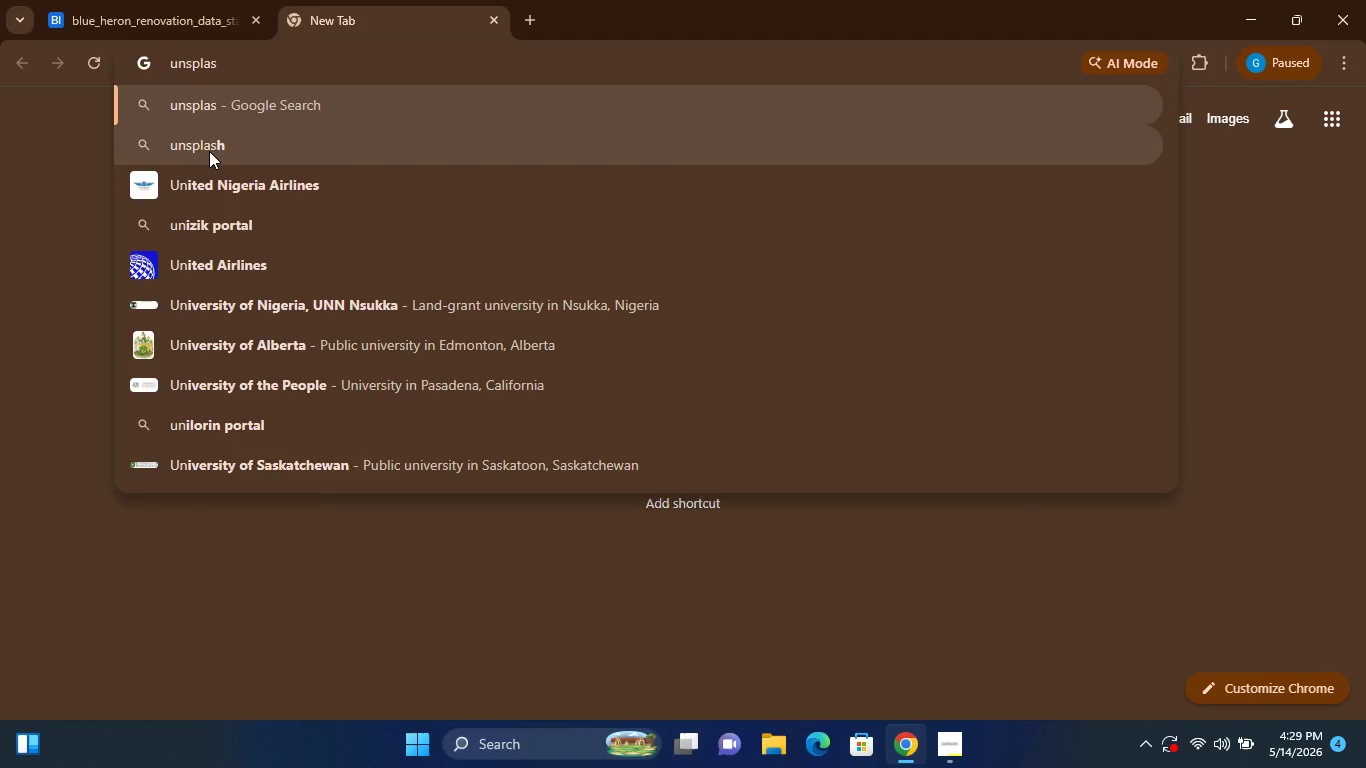 
left_click([210, 151])
 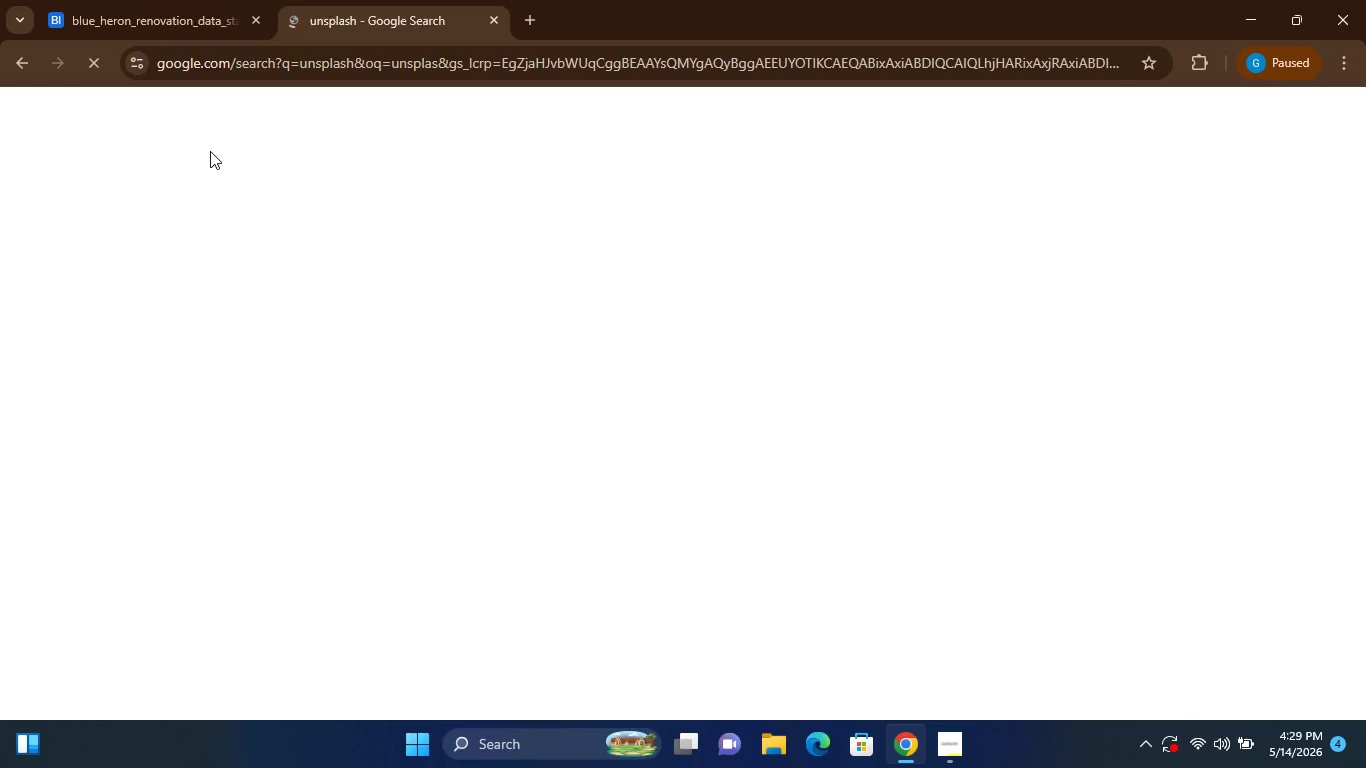 
wait(17.21)
 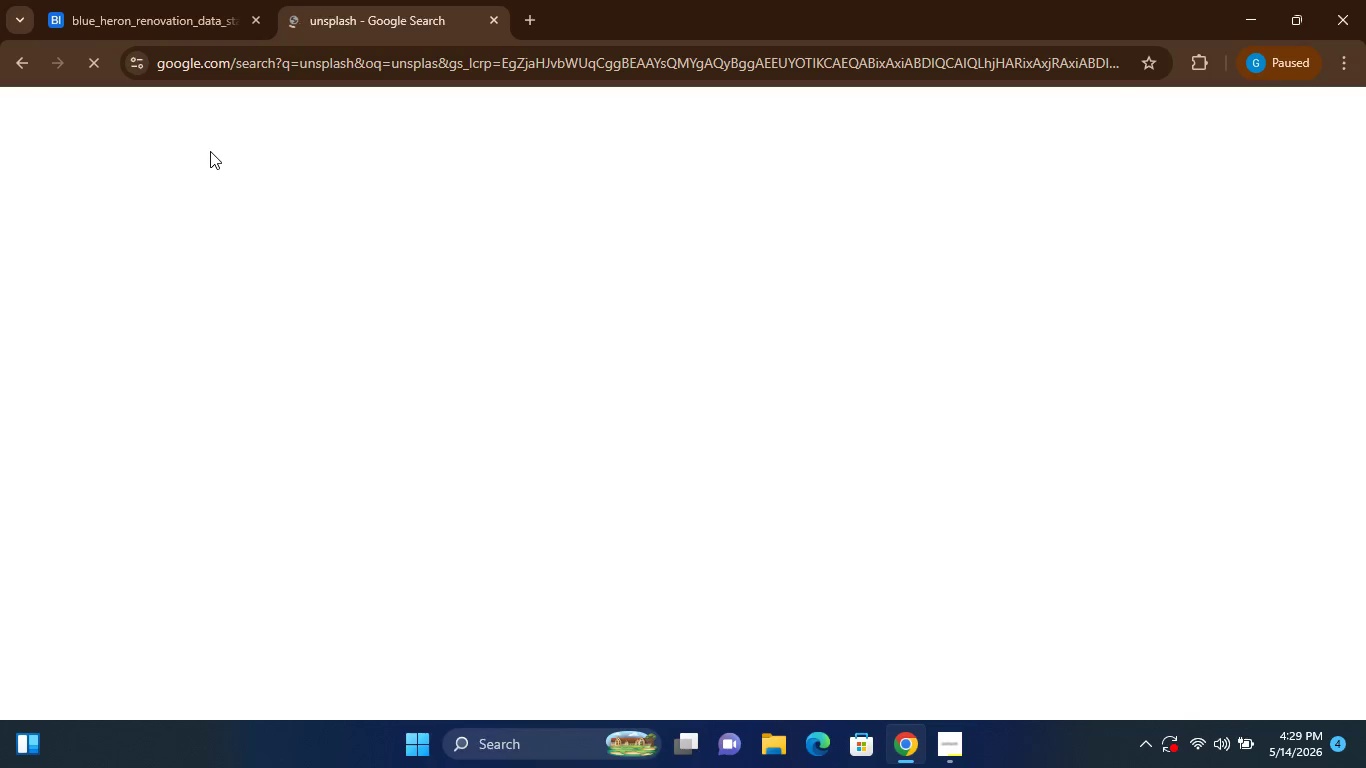 
mouse_move([654, 497])
 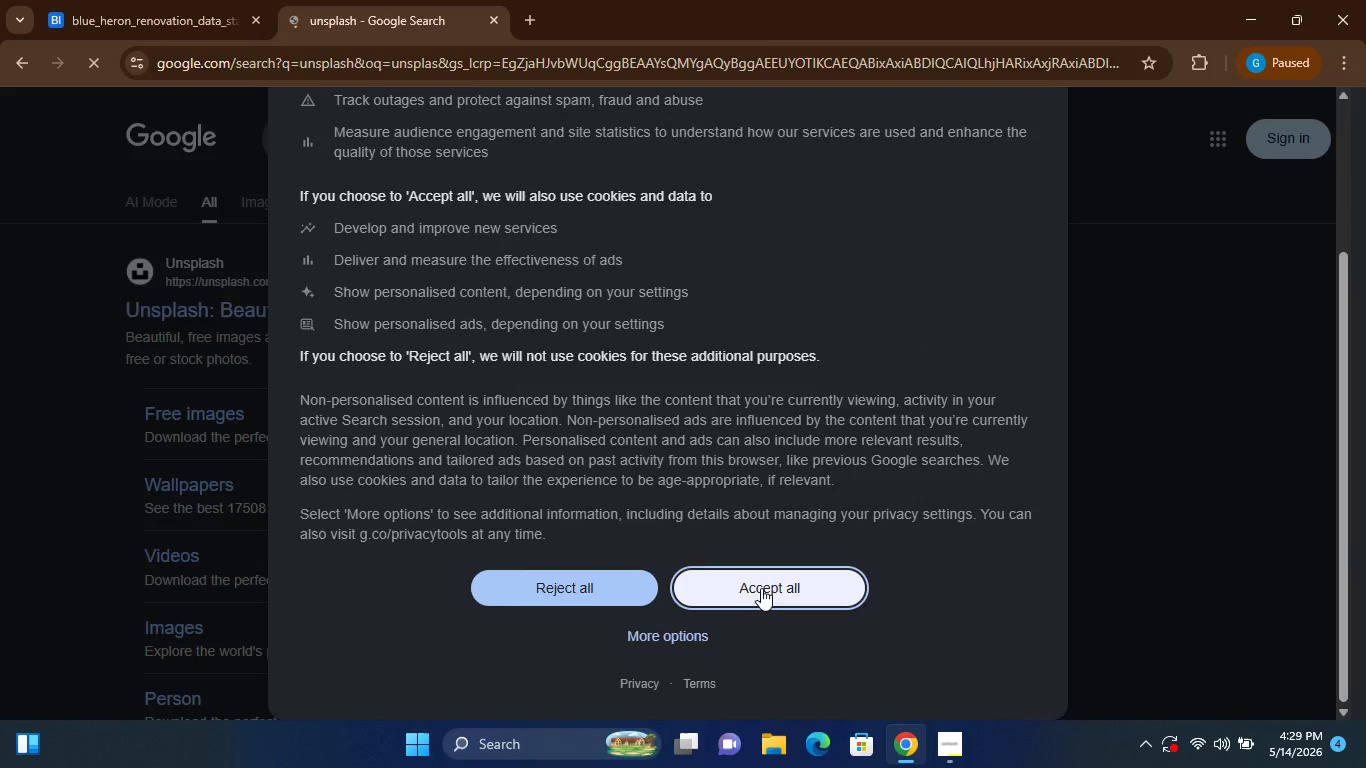 
left_click([761, 588])
 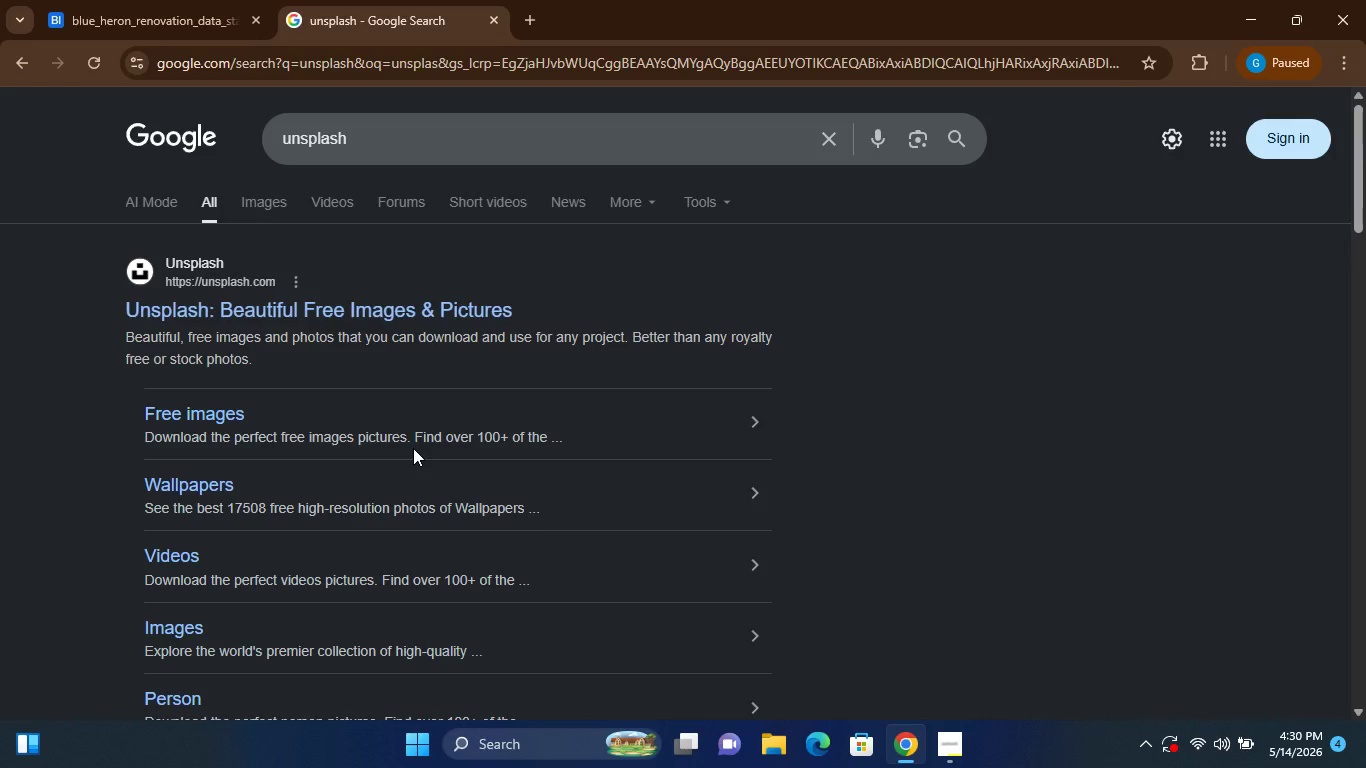 
wait(59.55)
 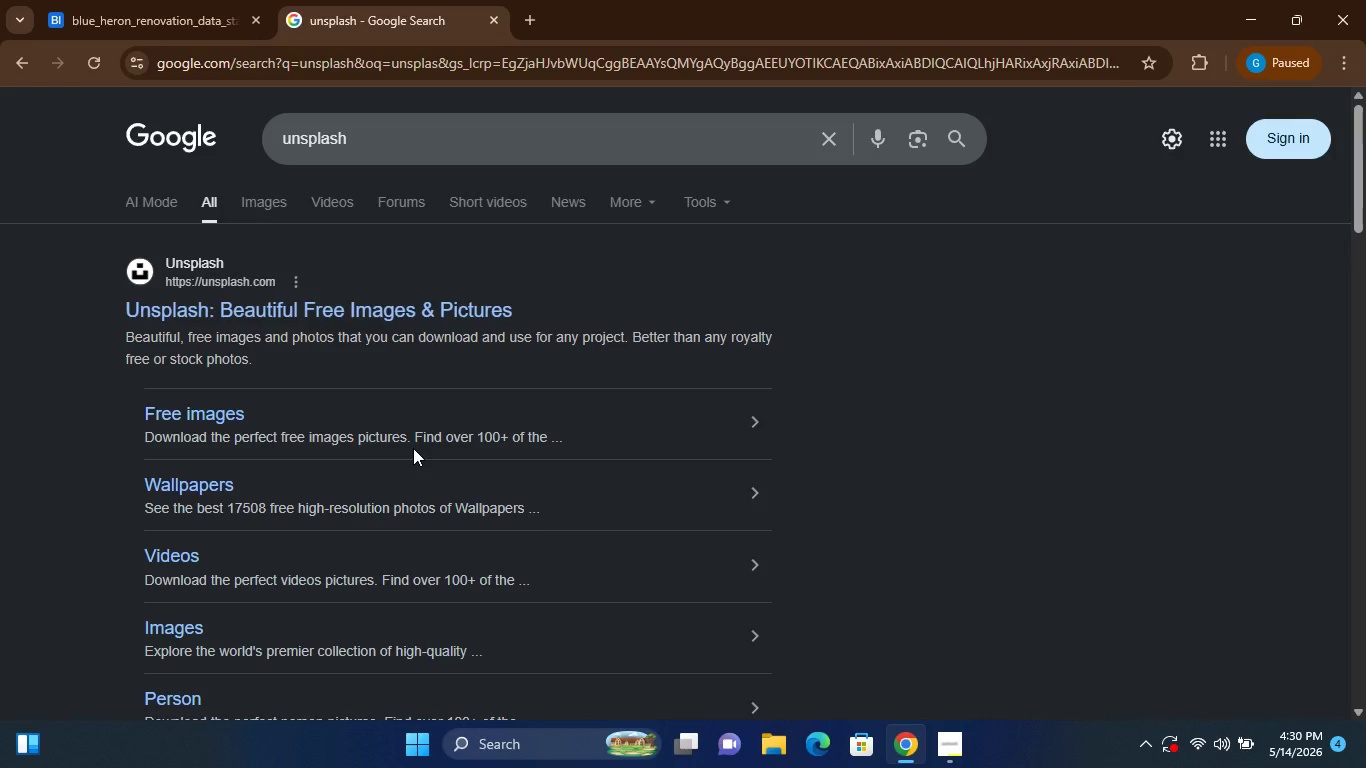 
left_click([269, 317])
 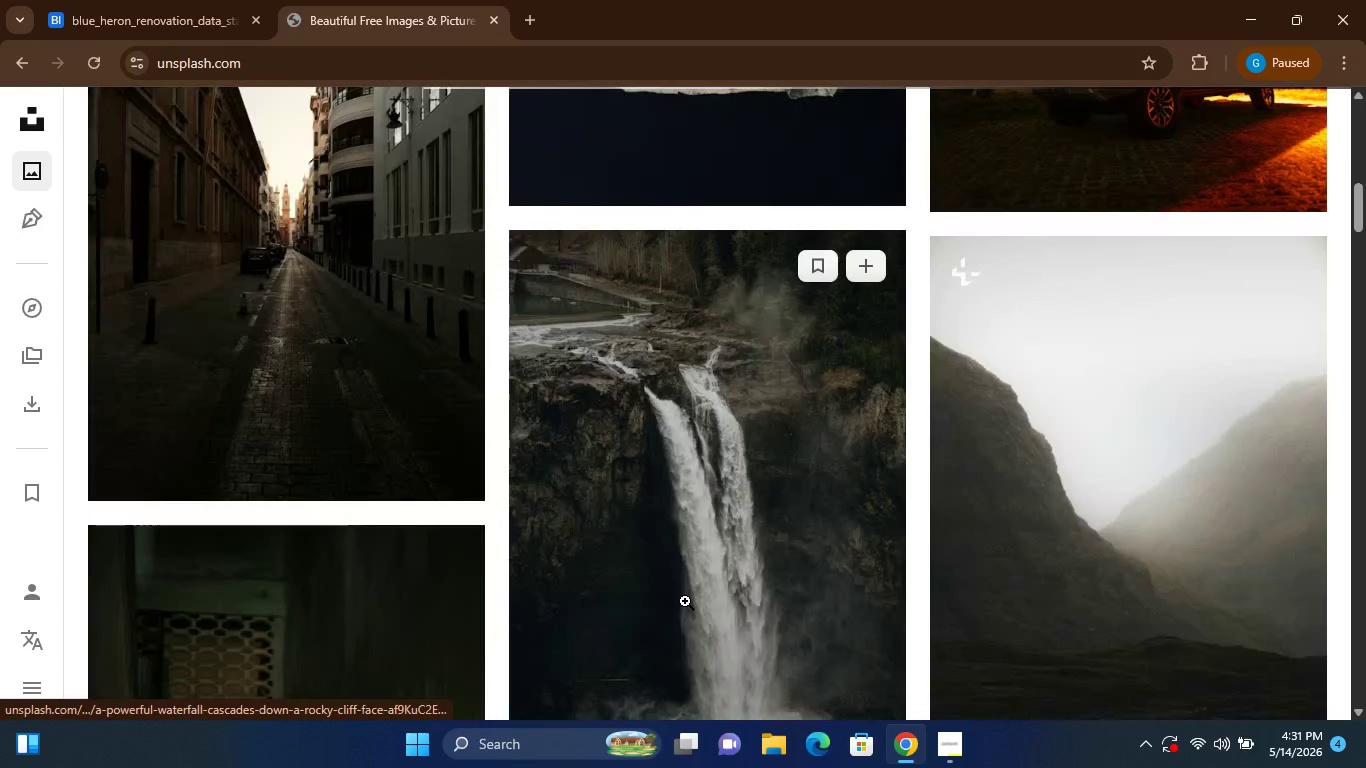 
wait(65.17)
 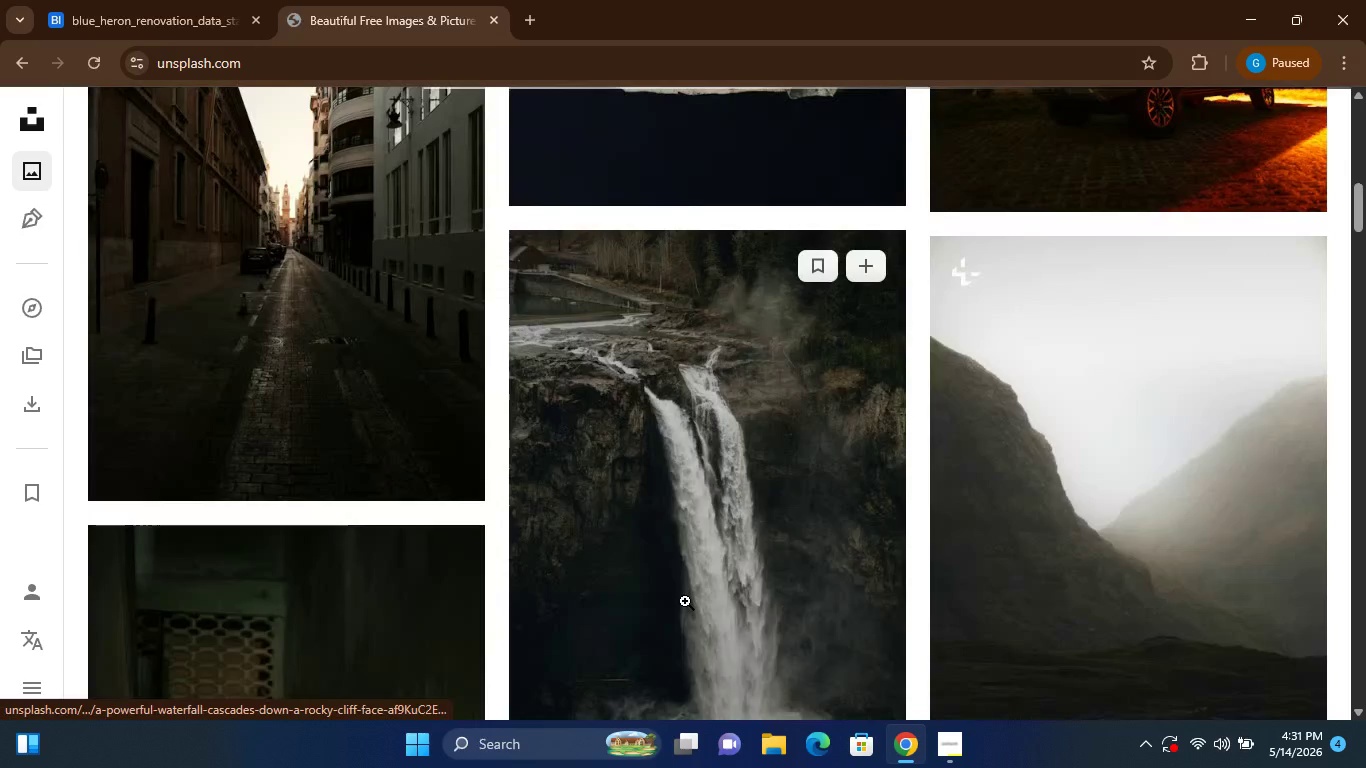 
left_click([207, 122])
 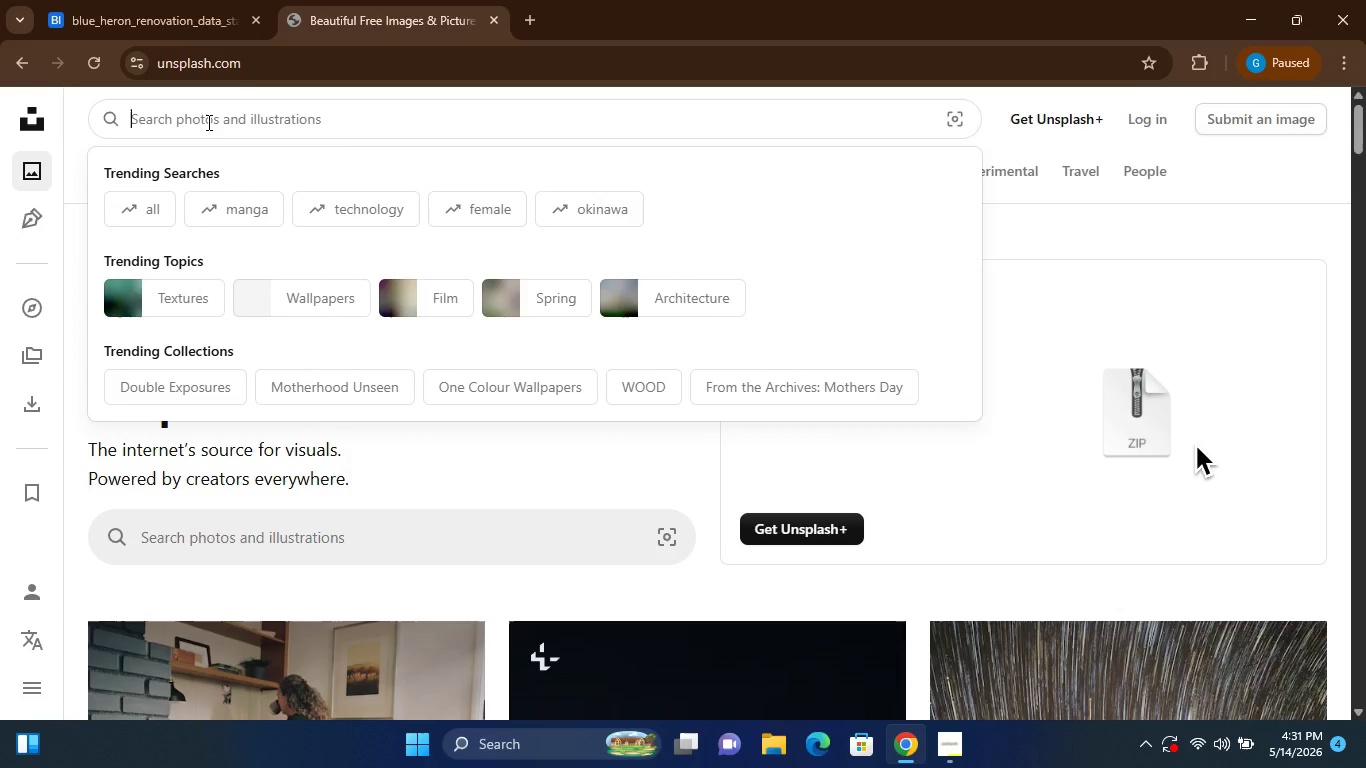 
type(company logo)
 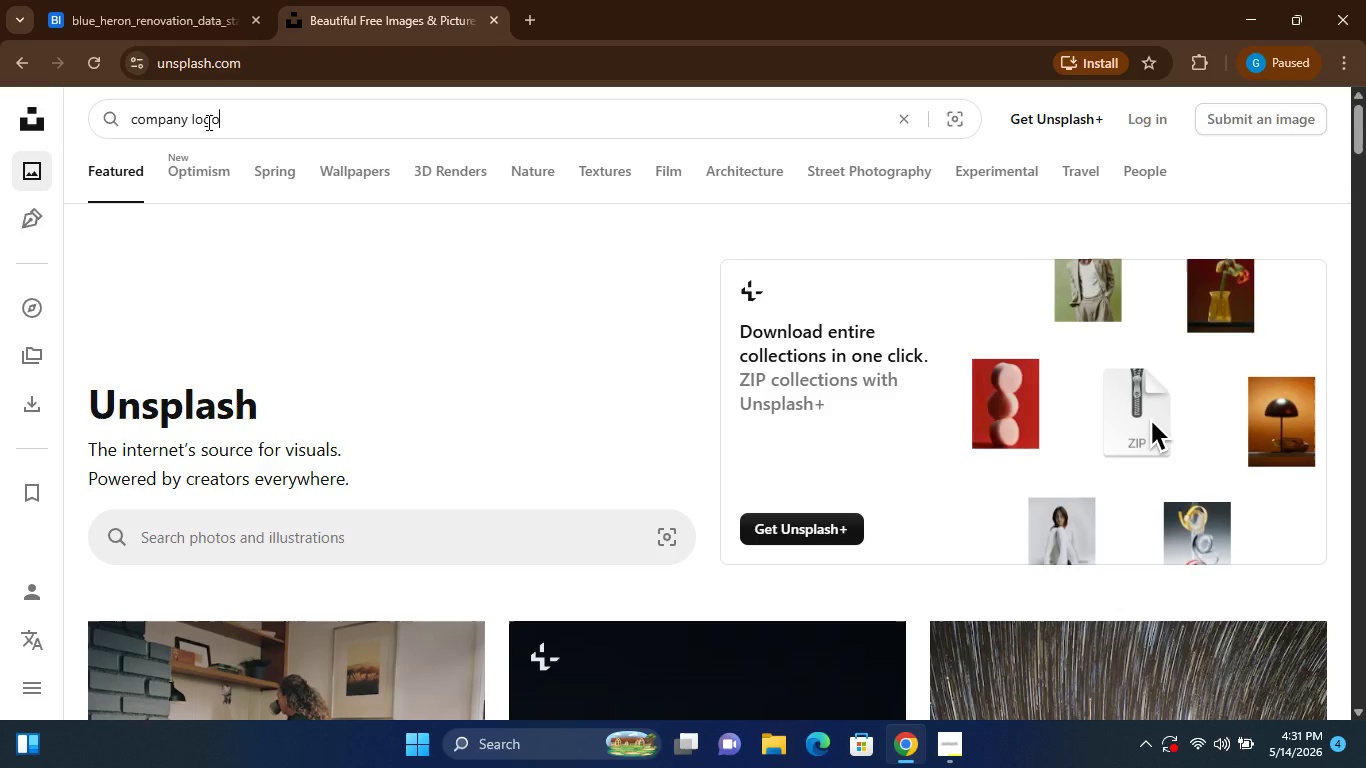 
key(Enter)
 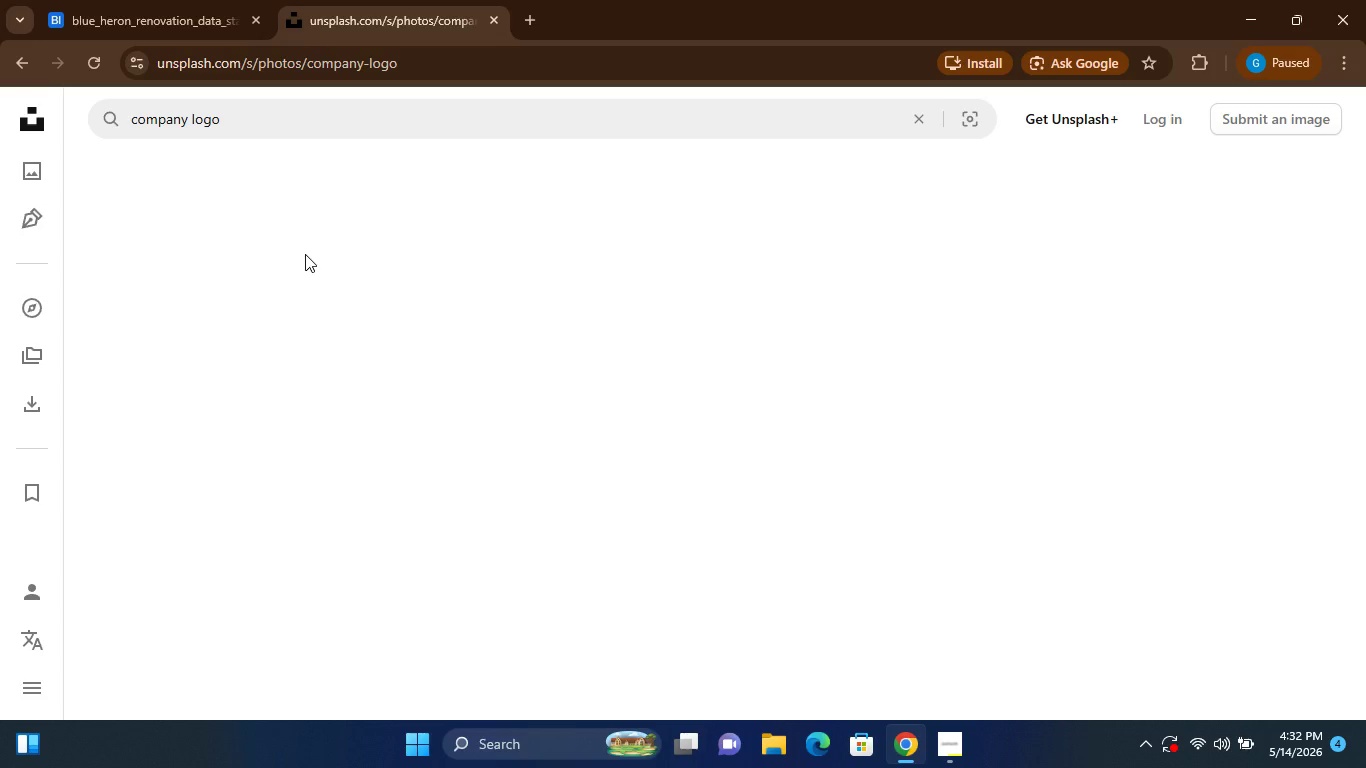 
wait(28.02)
 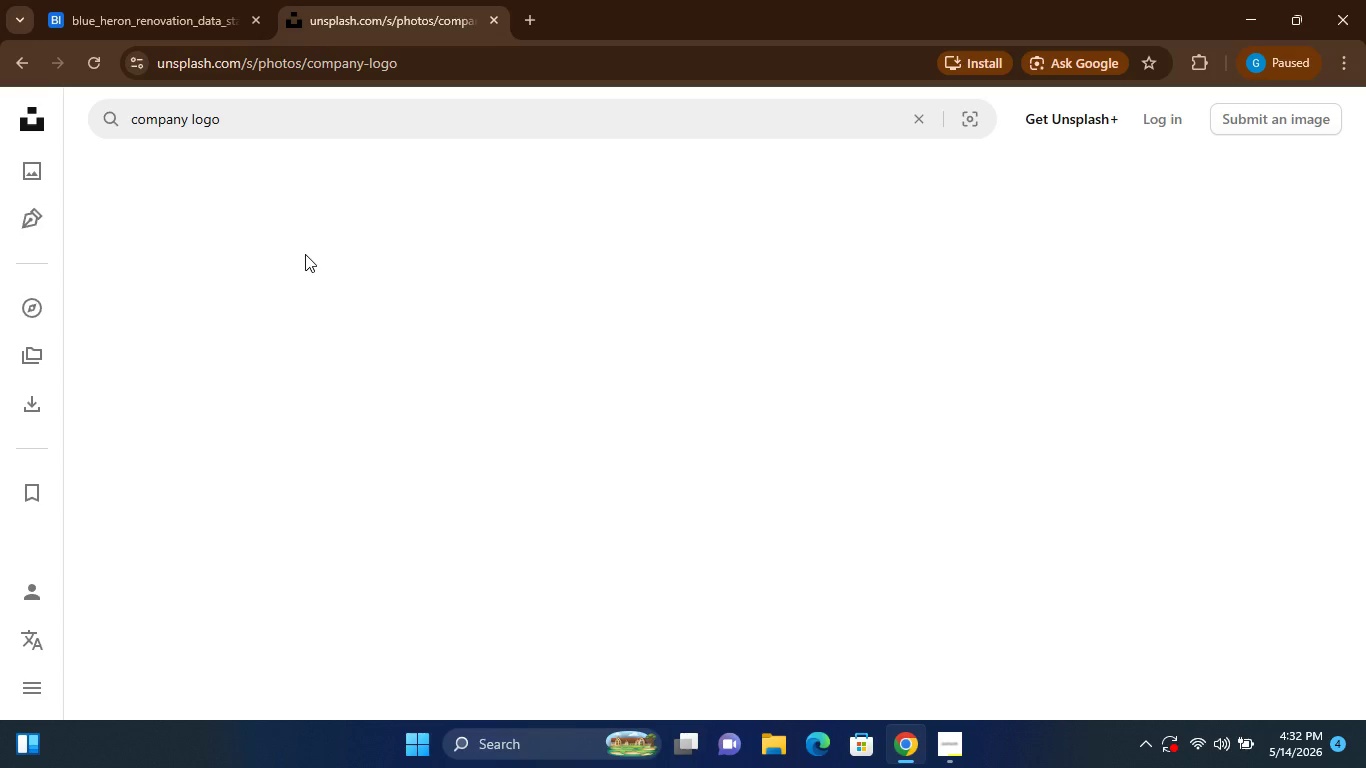 
left_click([34, 177])
 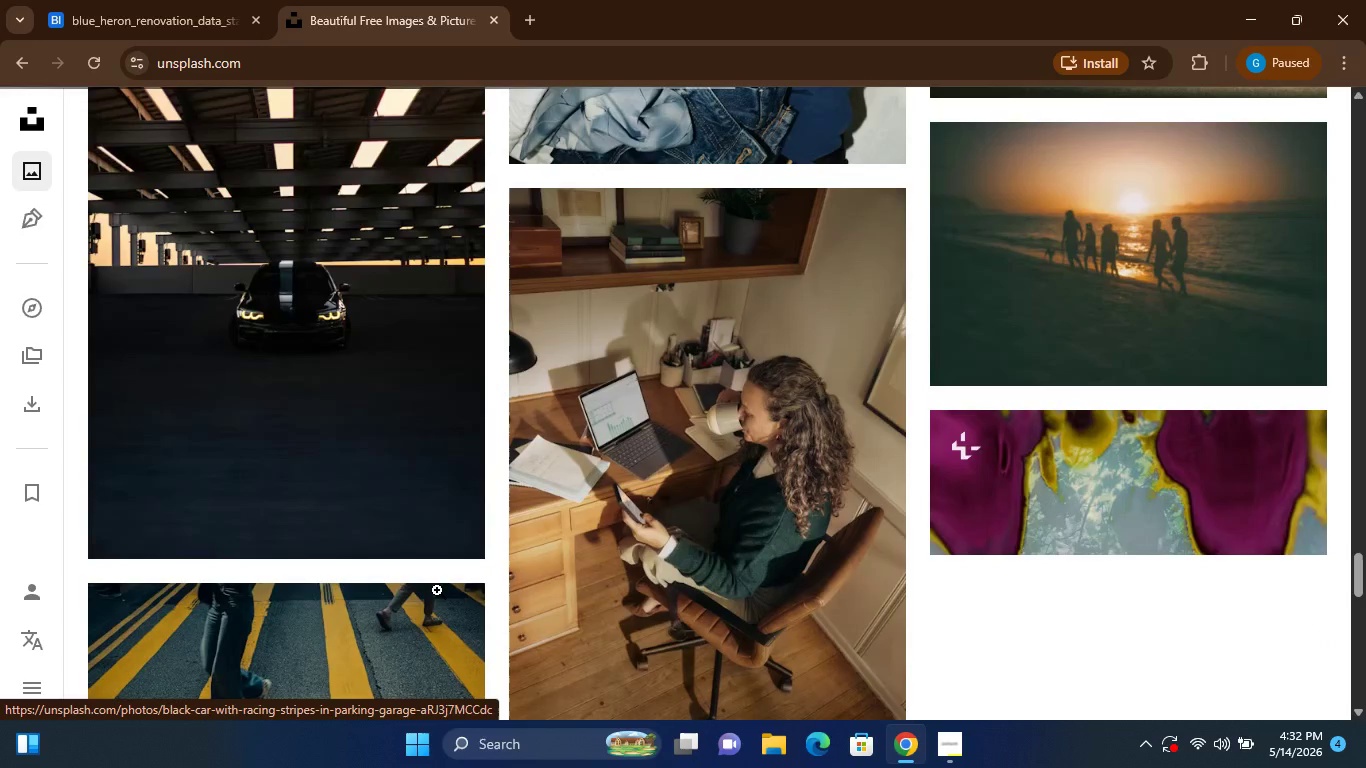 
wait(35.53)
 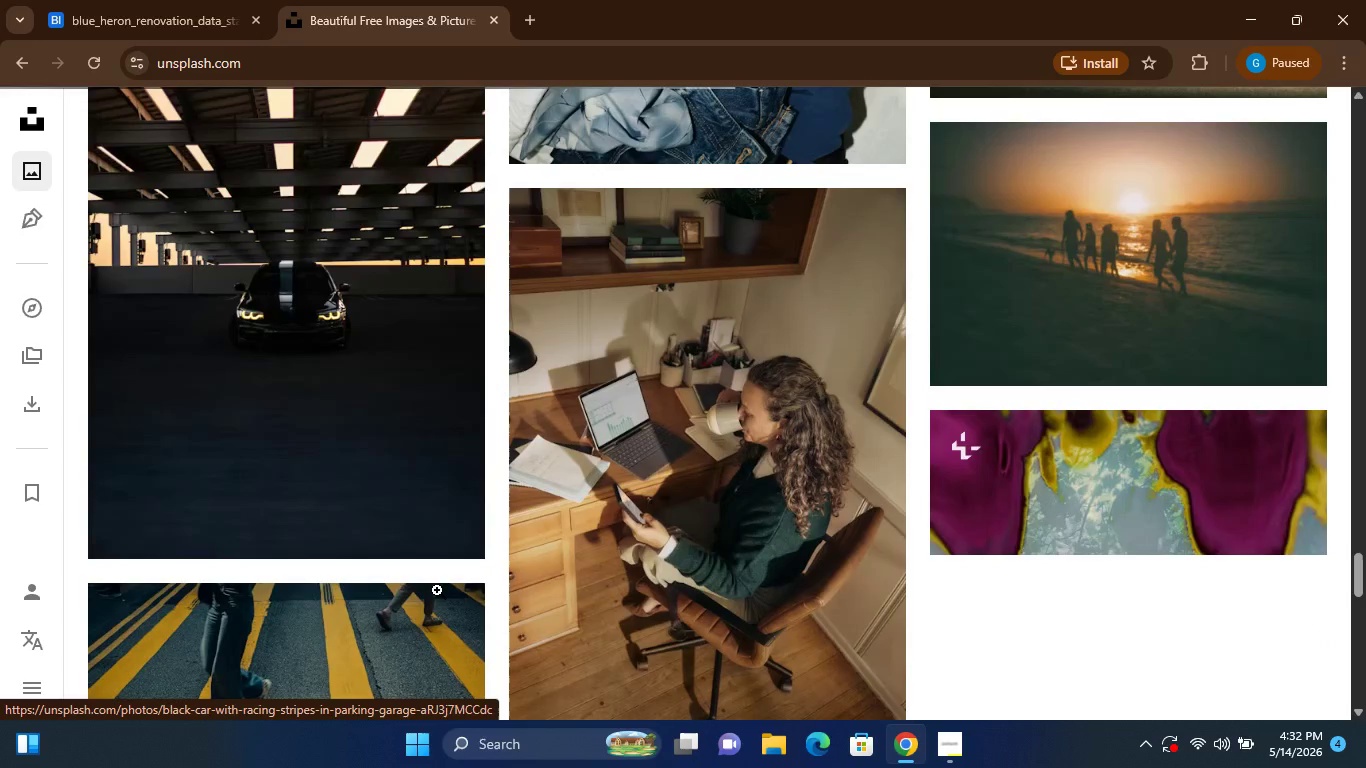 
left_click([871, 481])
 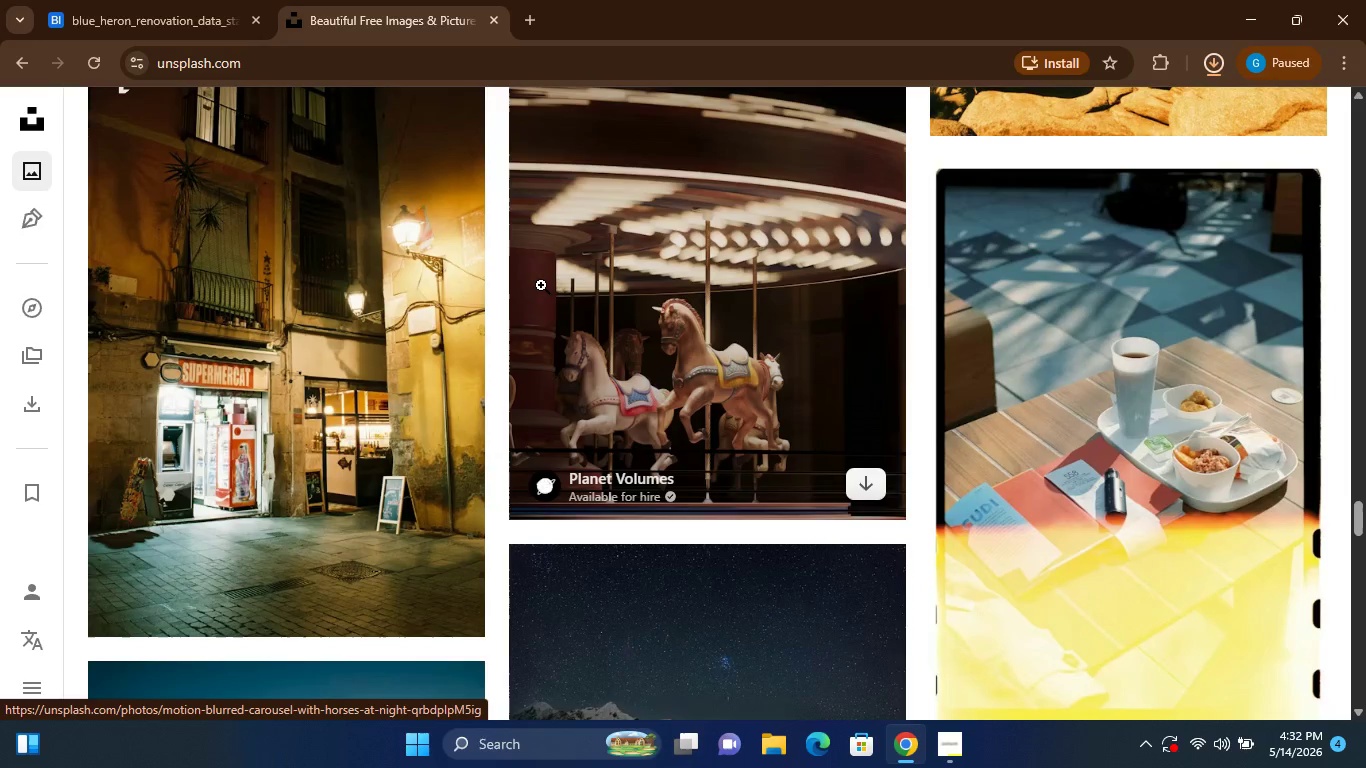 
wait(8.0)
 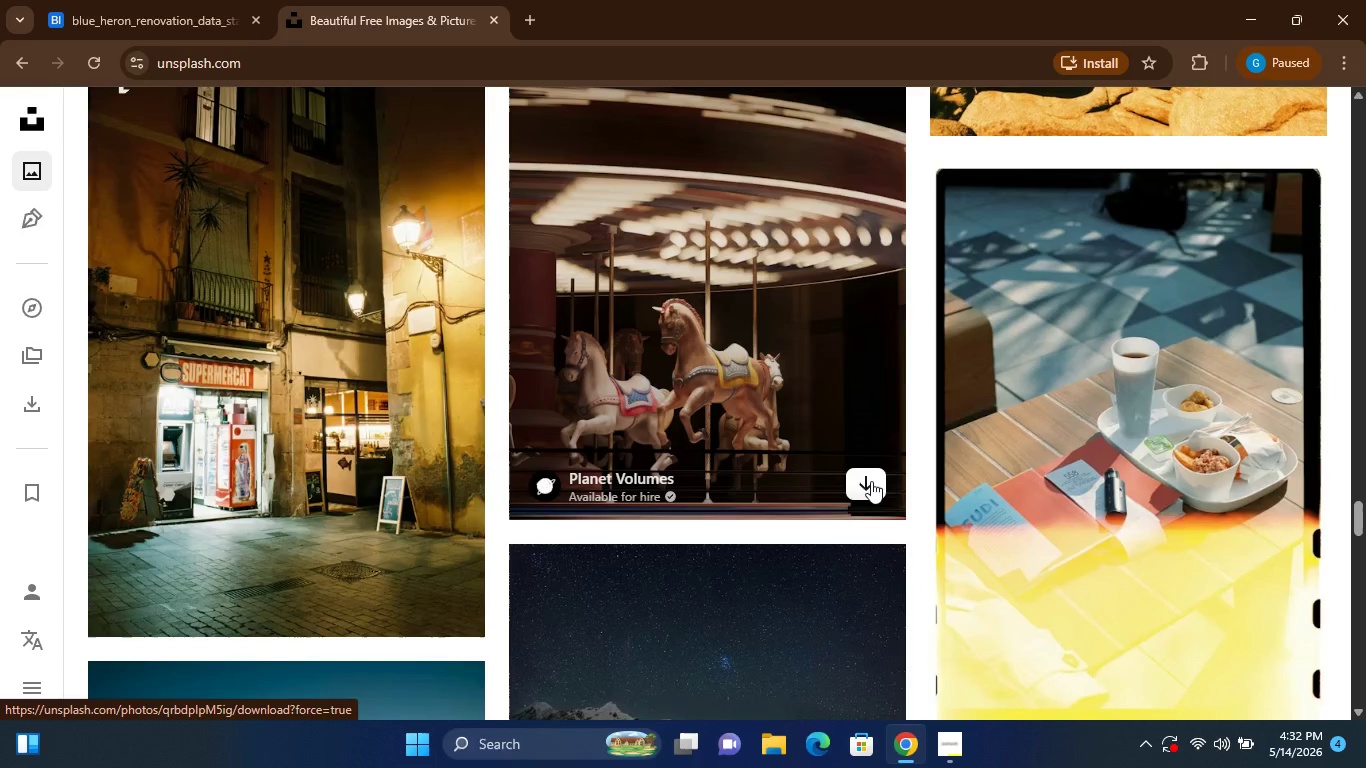 
left_click([144, 15])
 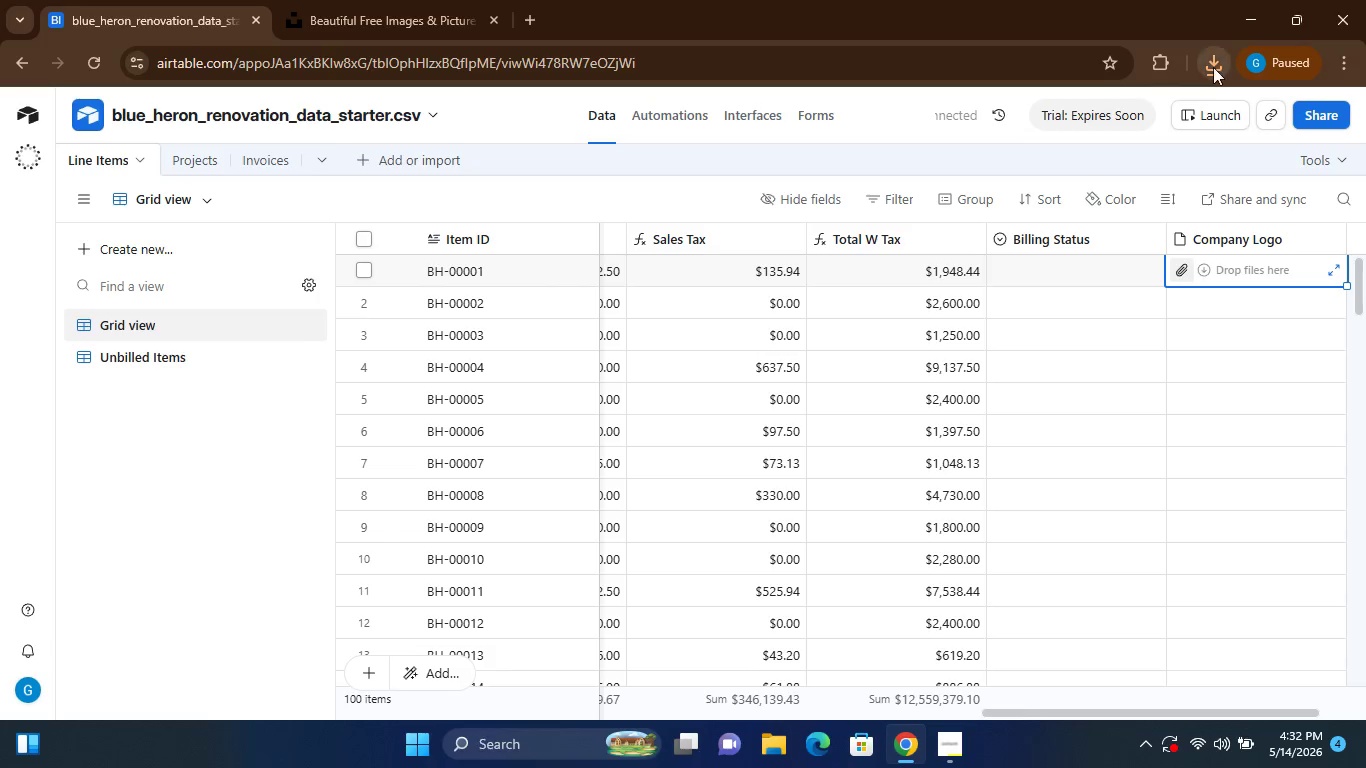 
left_click([1213, 67])
 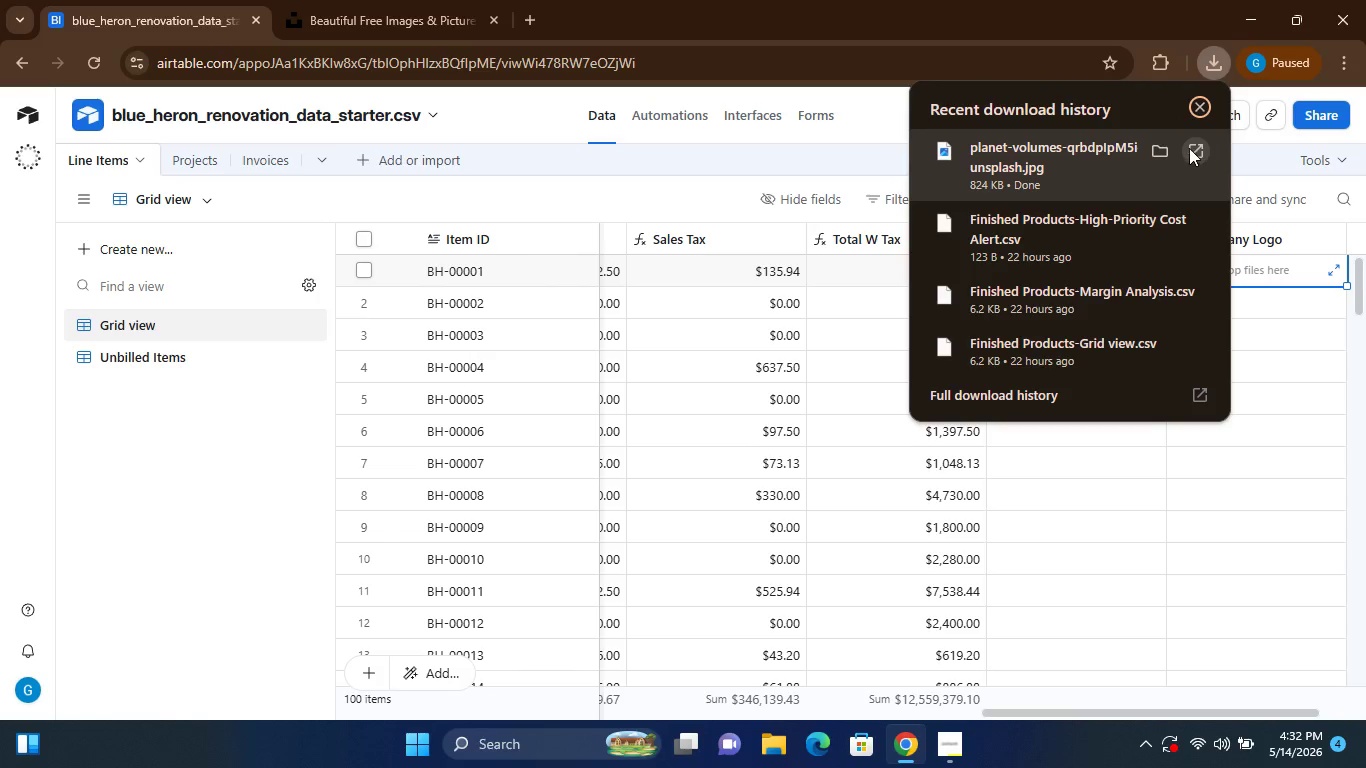 
wait(6.38)
 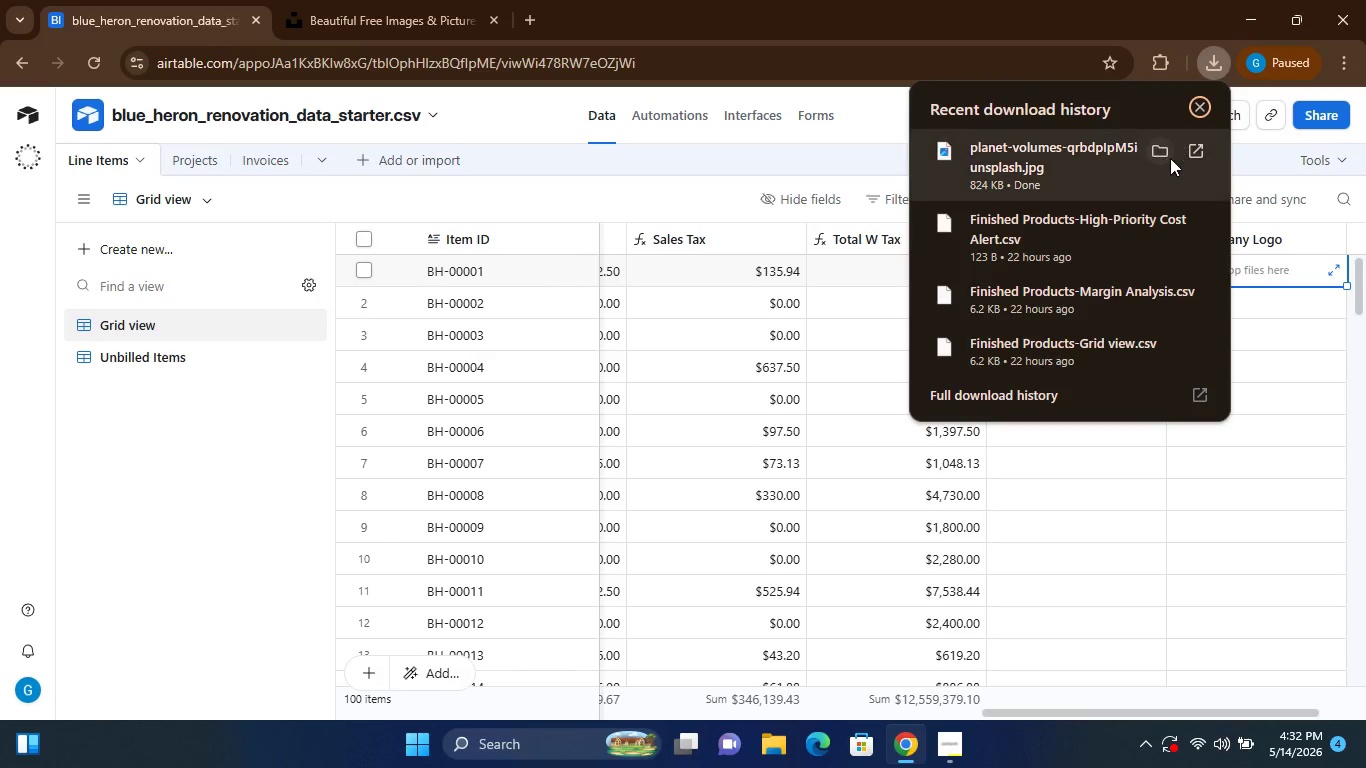 
left_click_drag(start_coordinate=[1073, 153], to_coordinate=[1273, 265])
 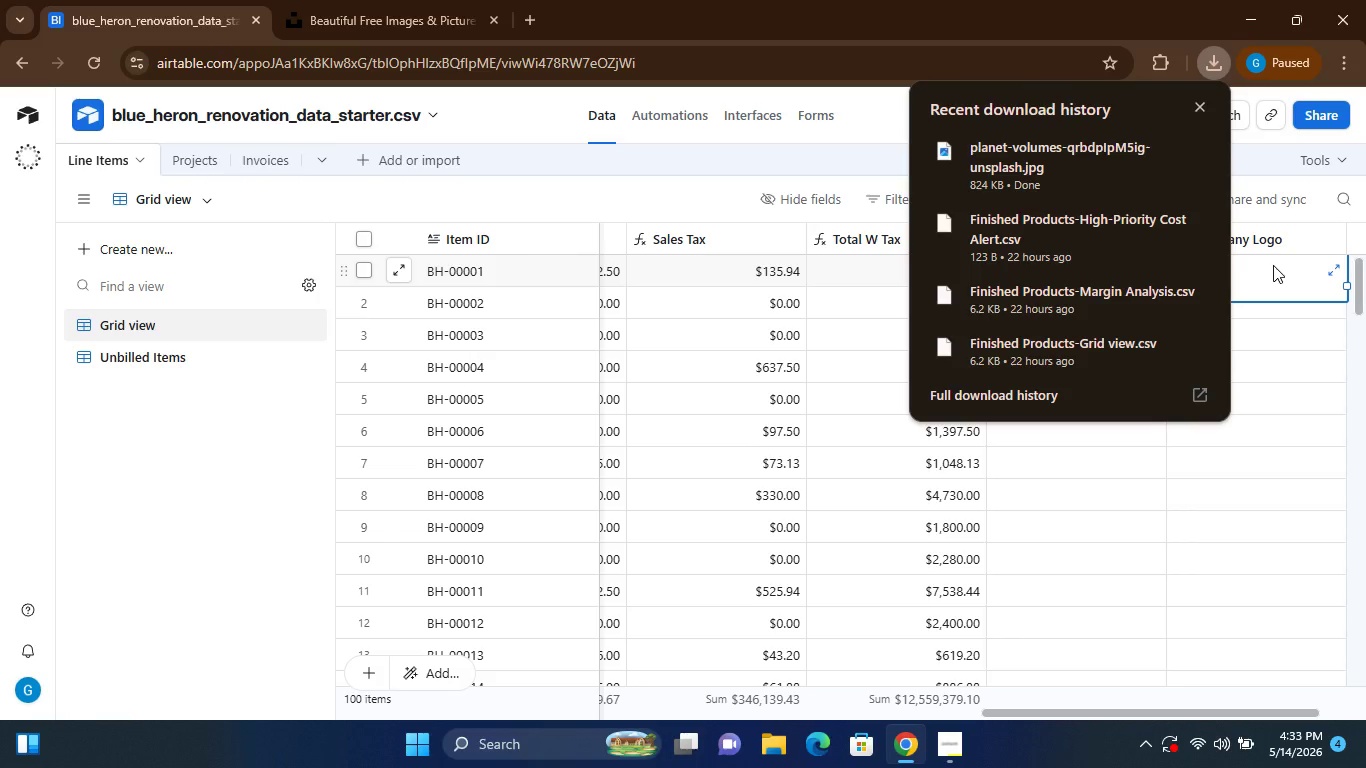 
left_click([1362, 390])
 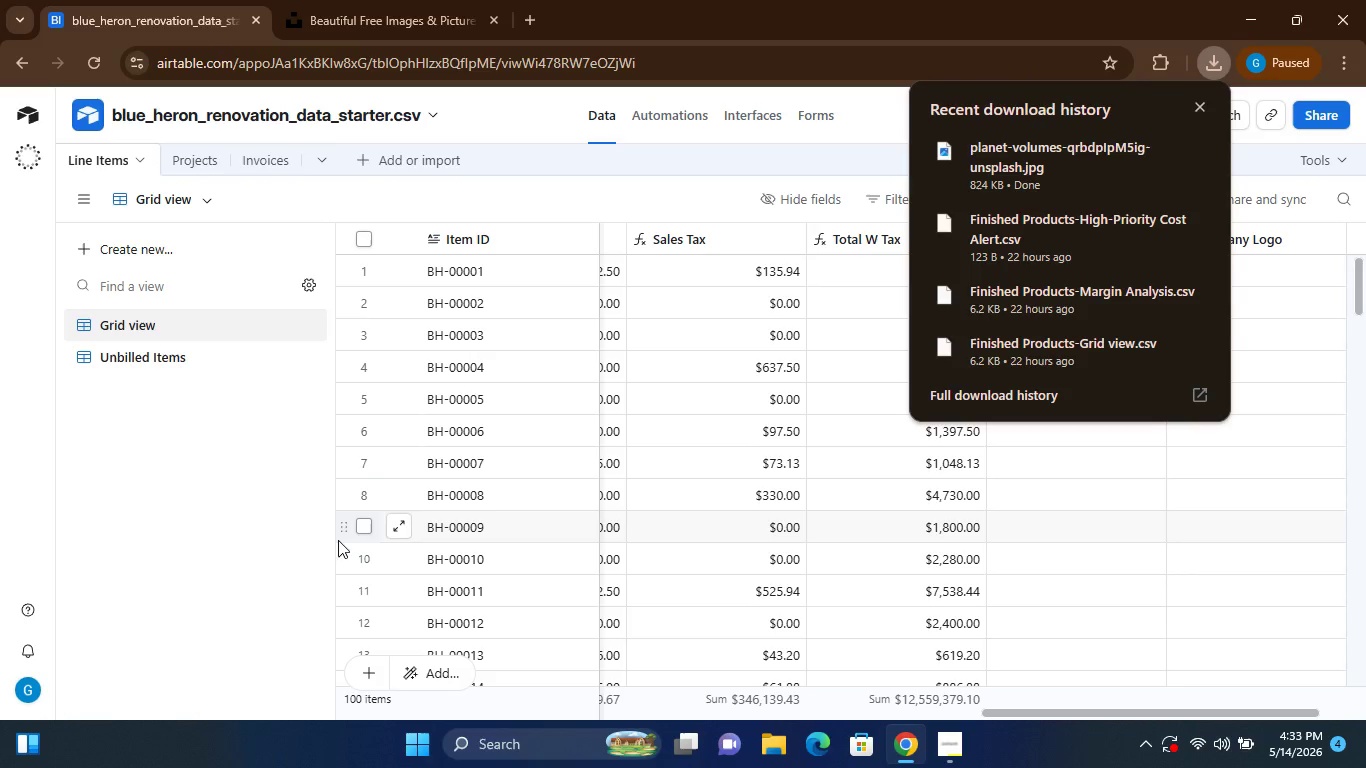 
left_click([183, 529])
 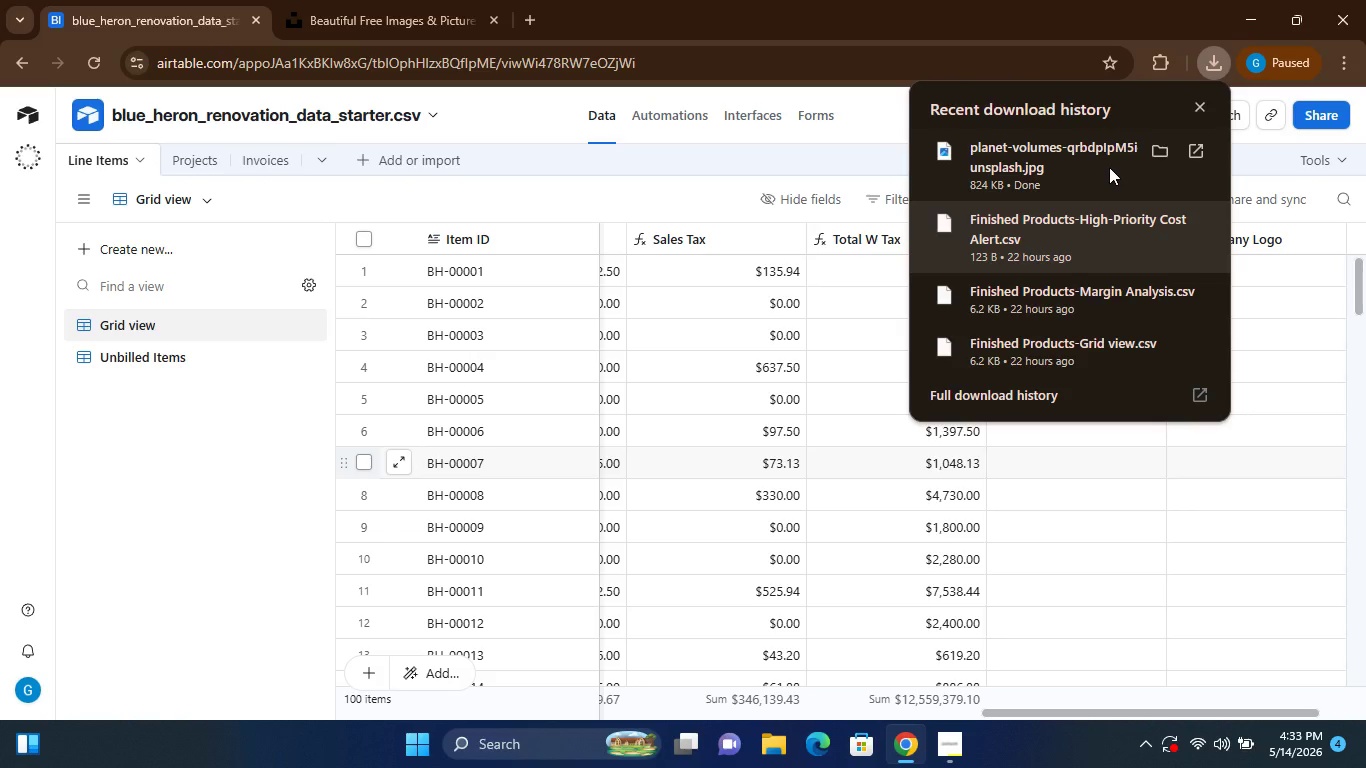 
left_click([1193, 101])
 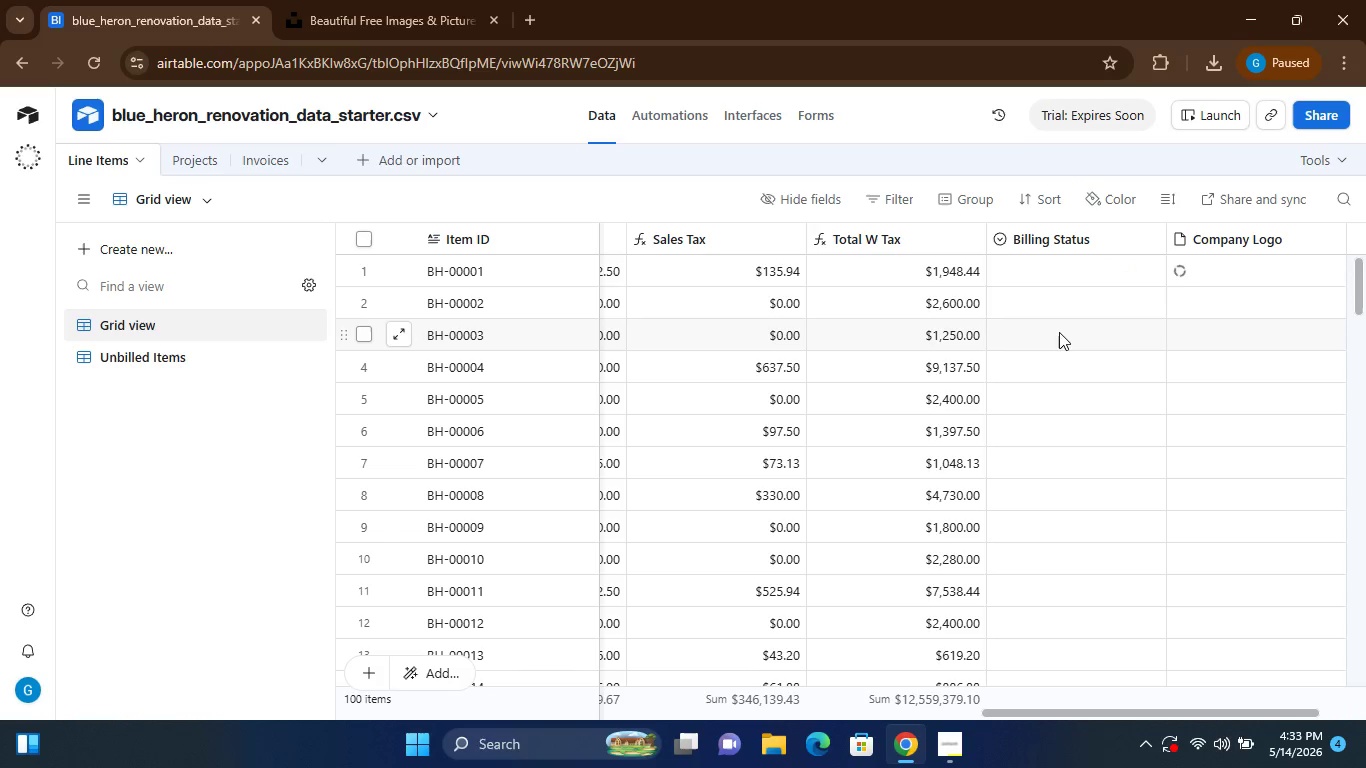 
wait(34.83)
 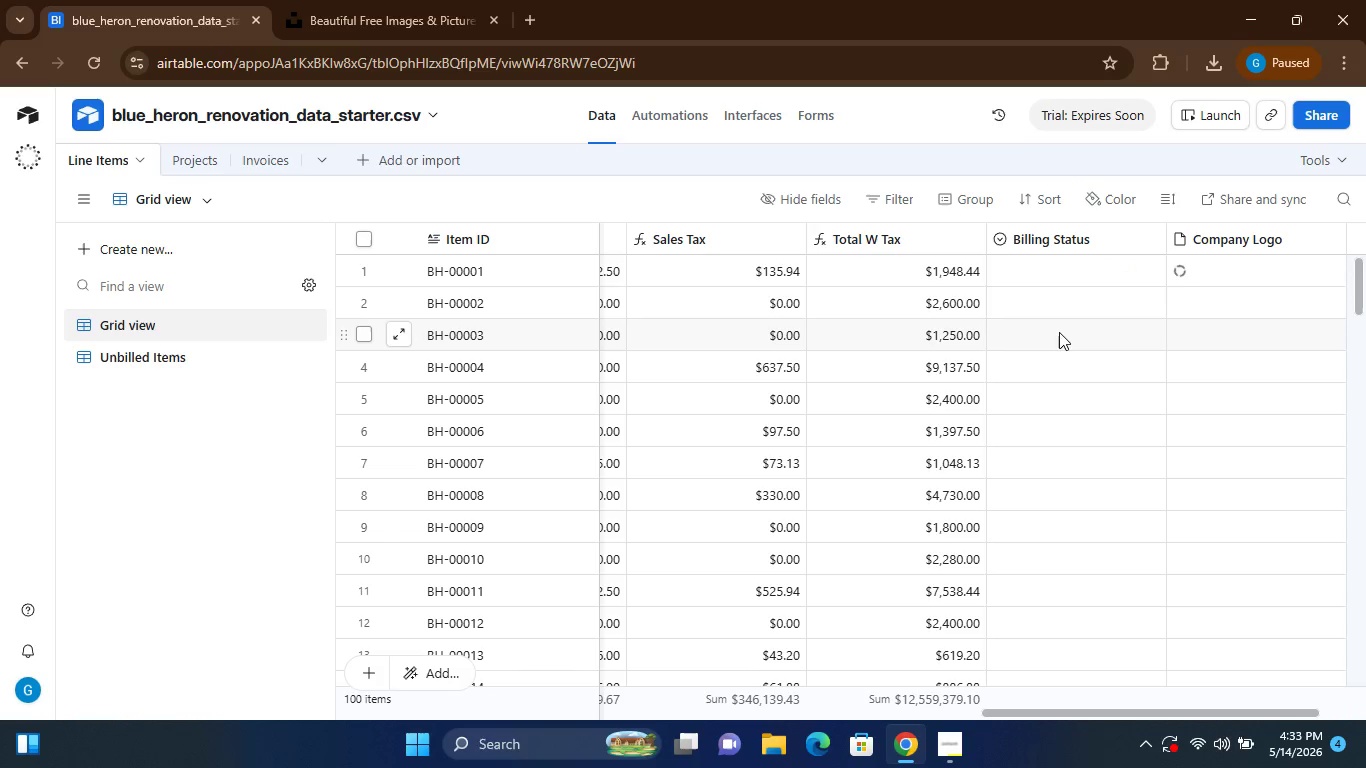 
left_click([739, 117])
 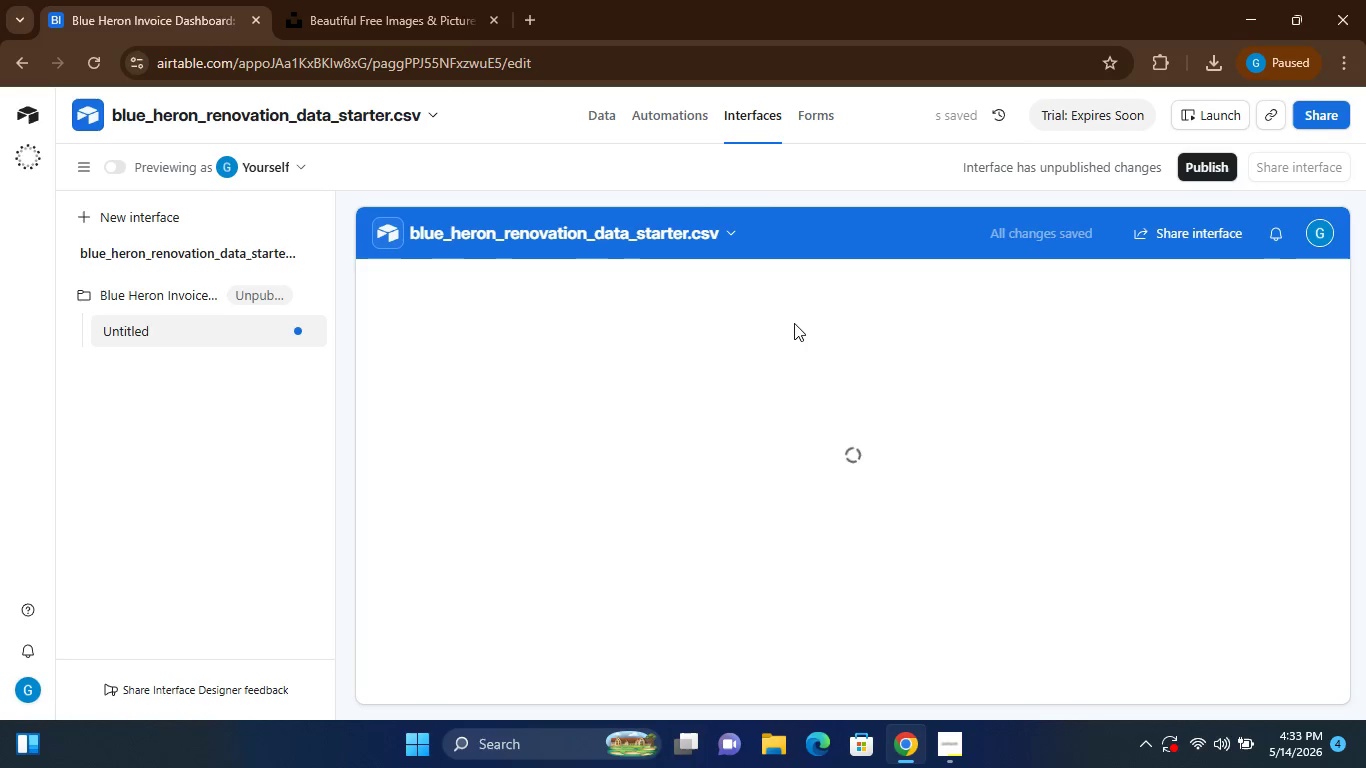 
wait(6.42)
 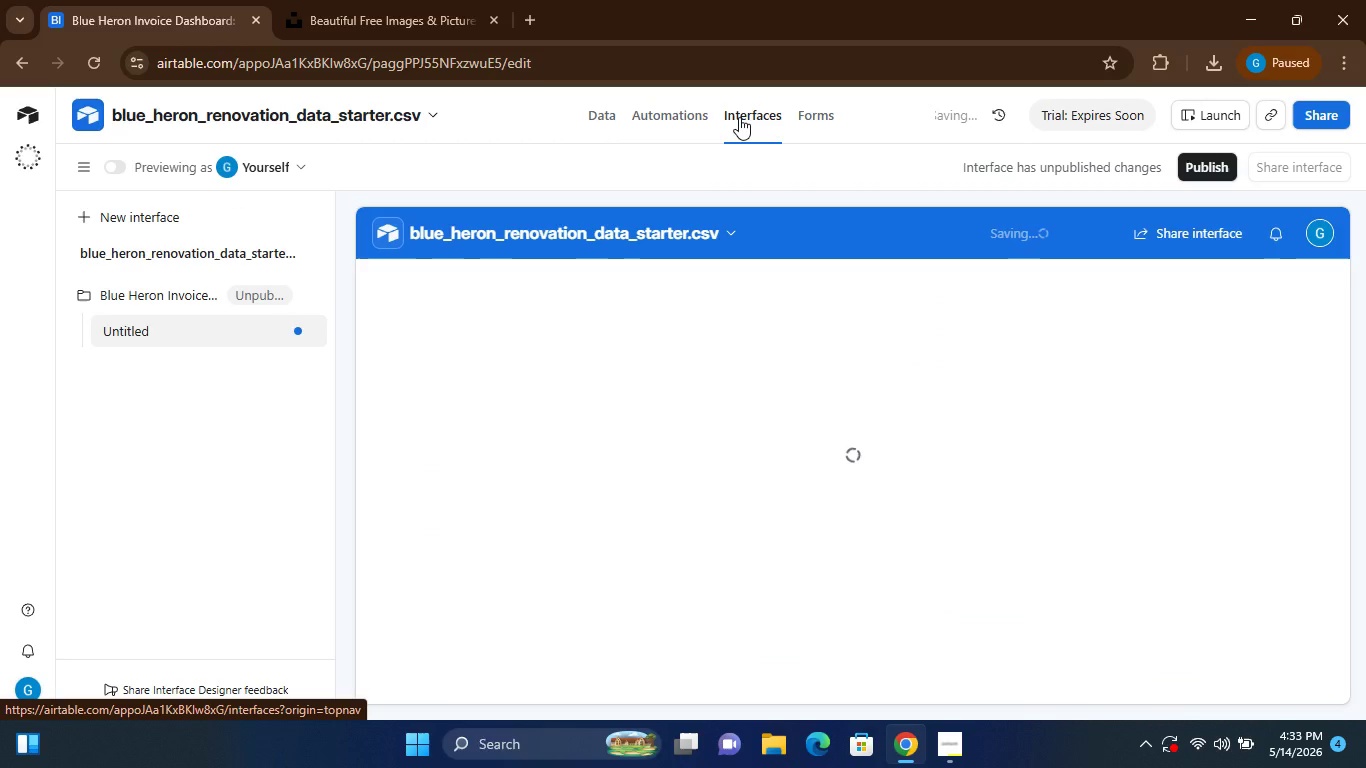 
left_click([948, 732])